 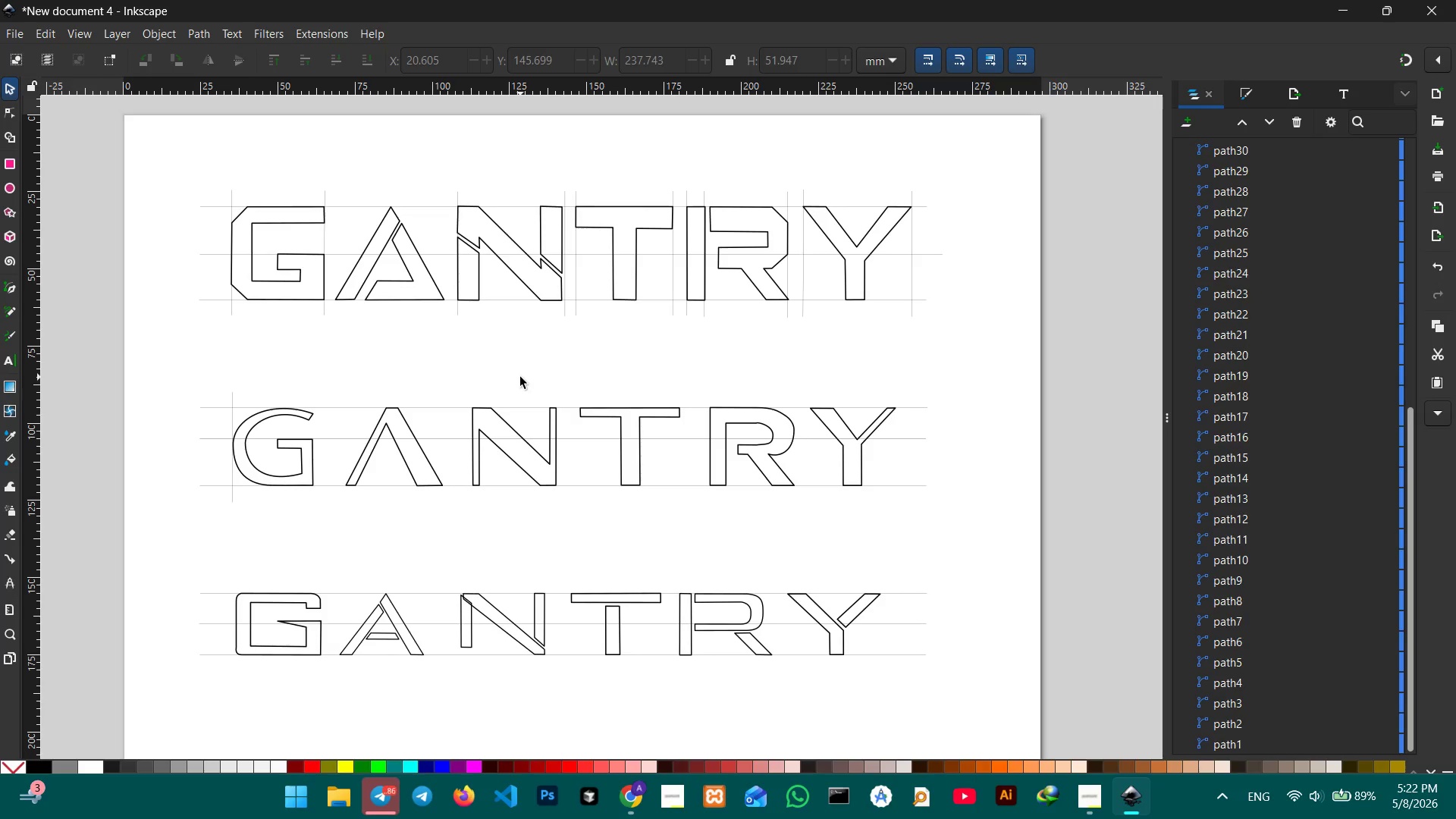 
left_click([349, 205])
 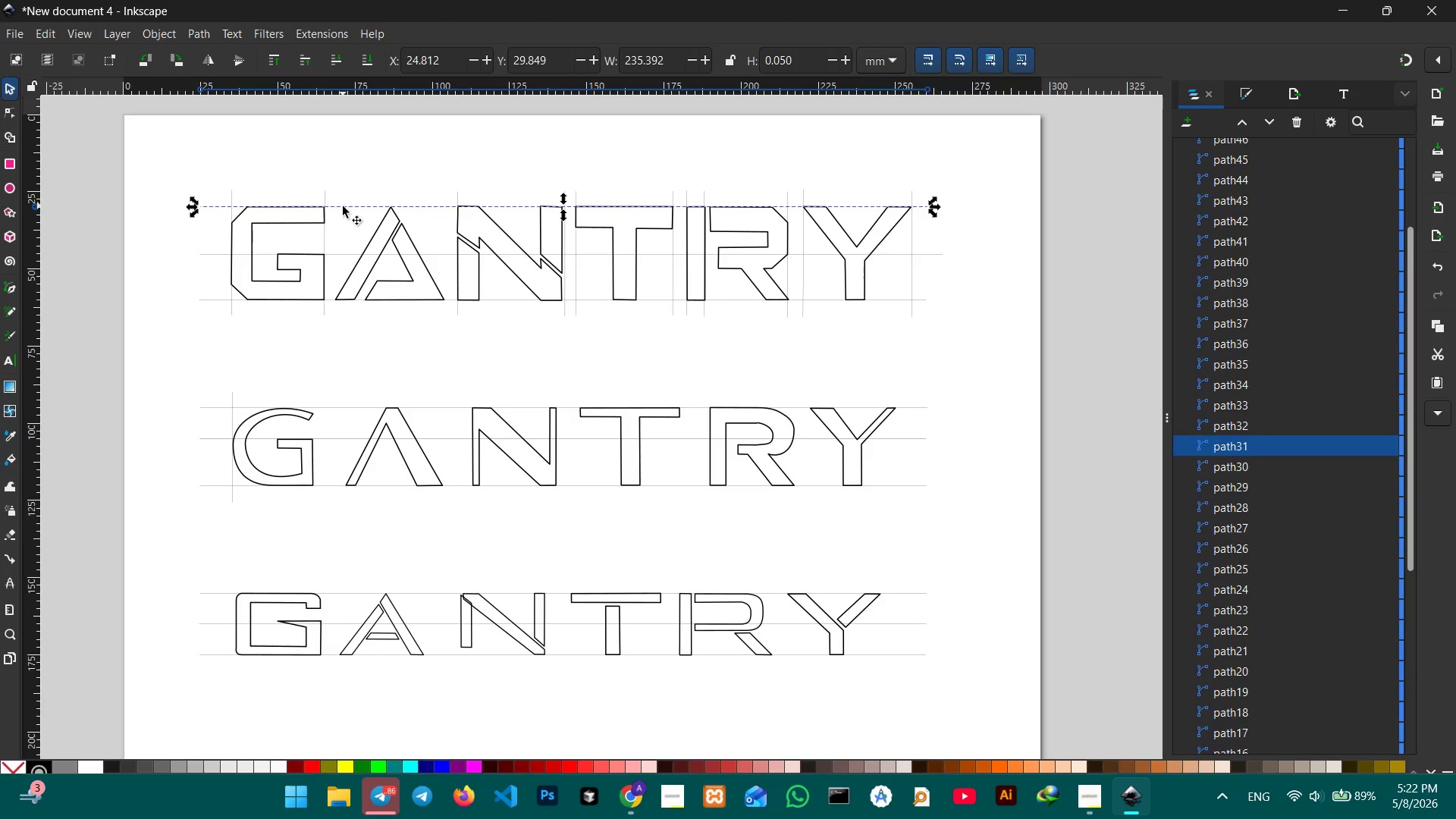 
key(Backspace)
 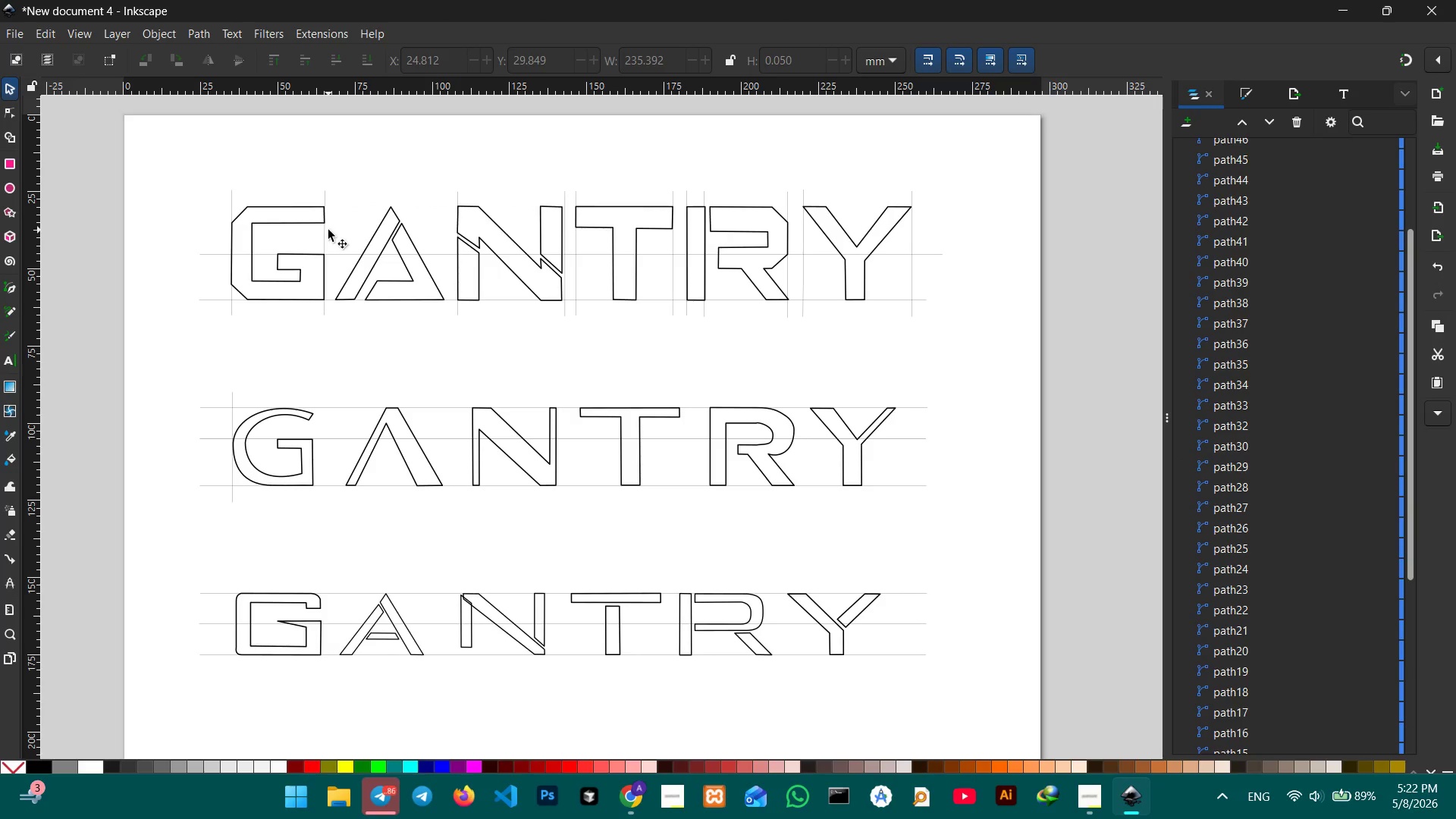 
key(Control+Z)
 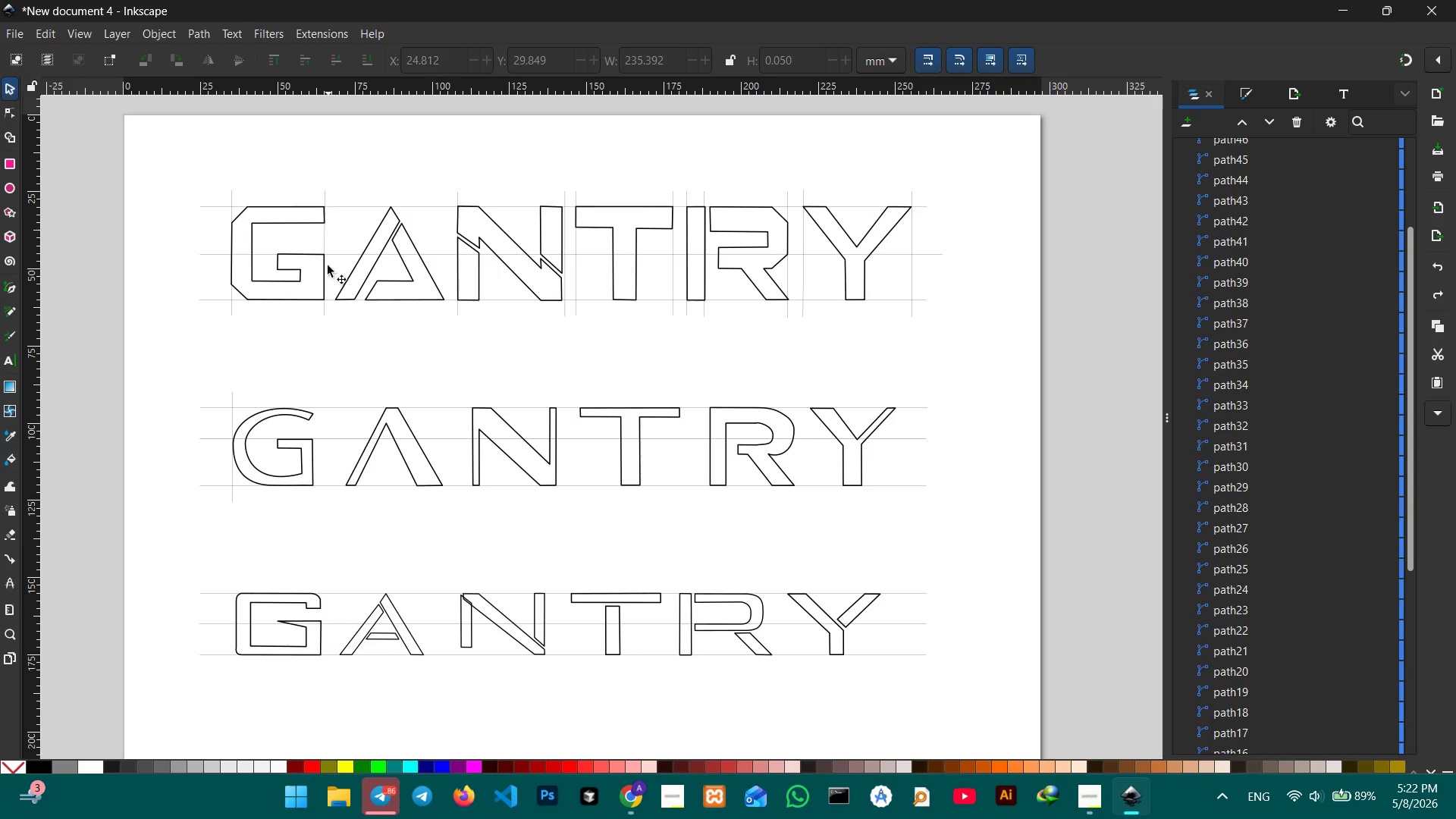 
left_click([324, 340])
 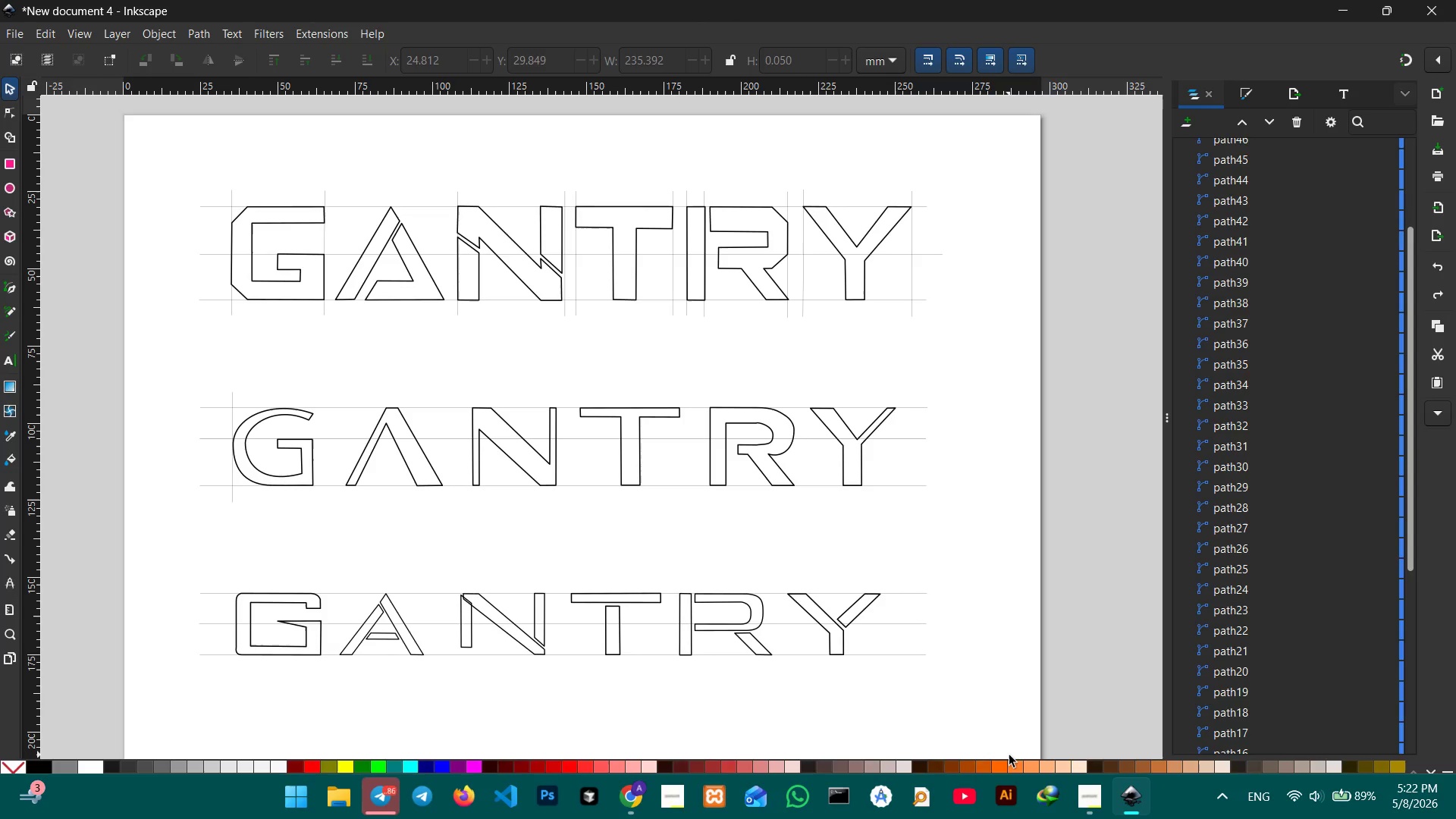 
left_click([1094, 789])
 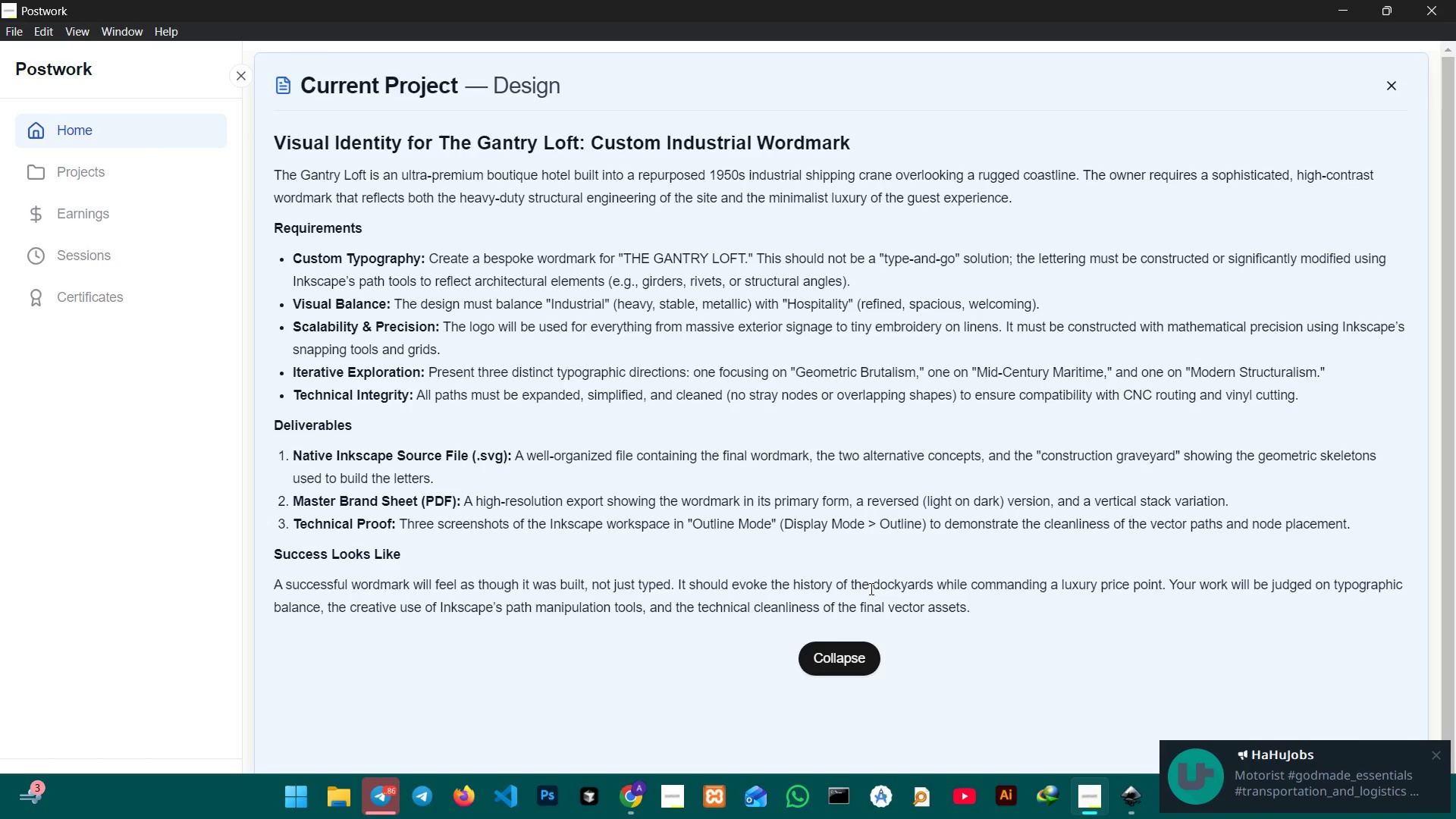 
wait(11.66)
 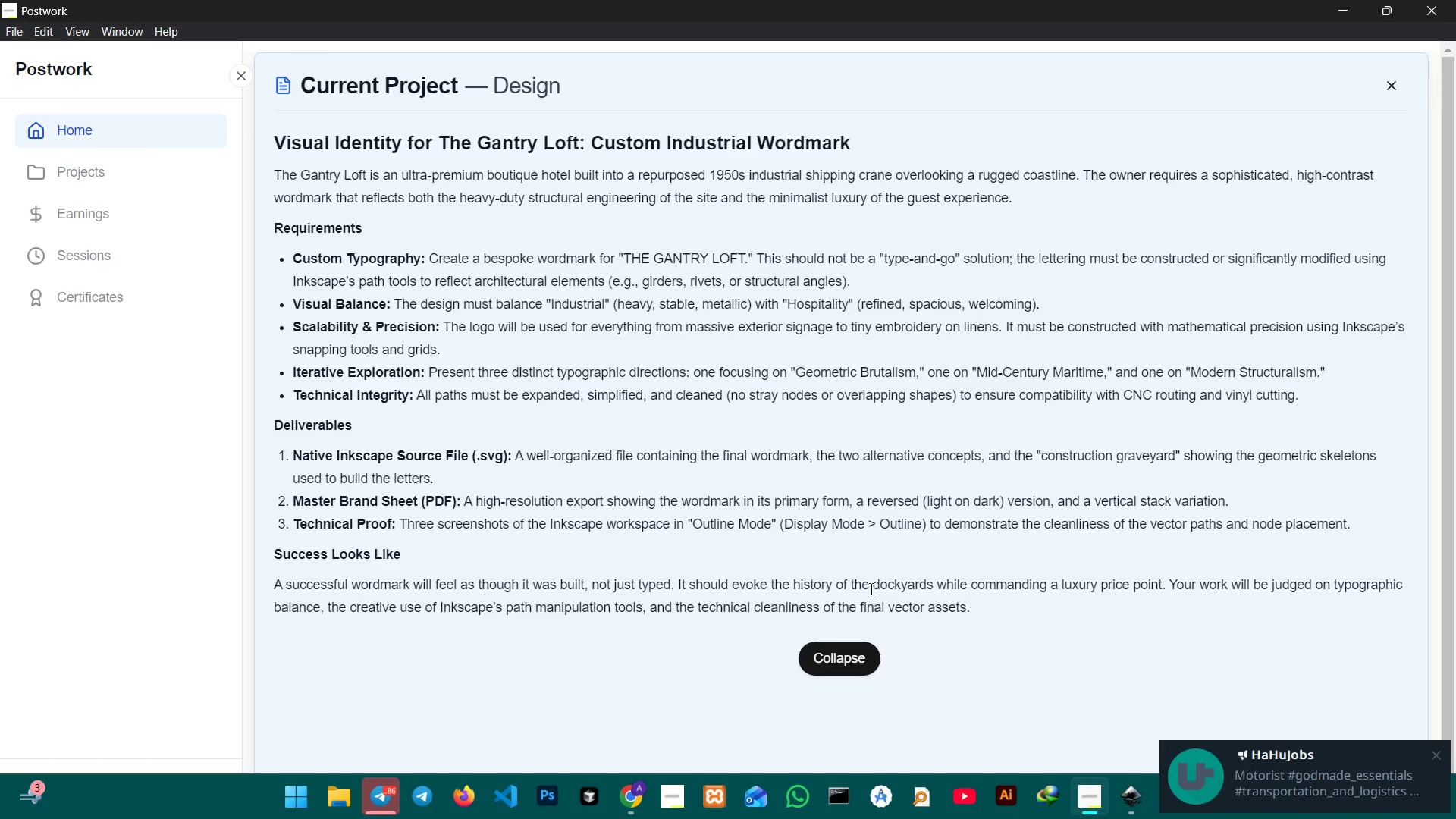 
left_click([1134, 795])
 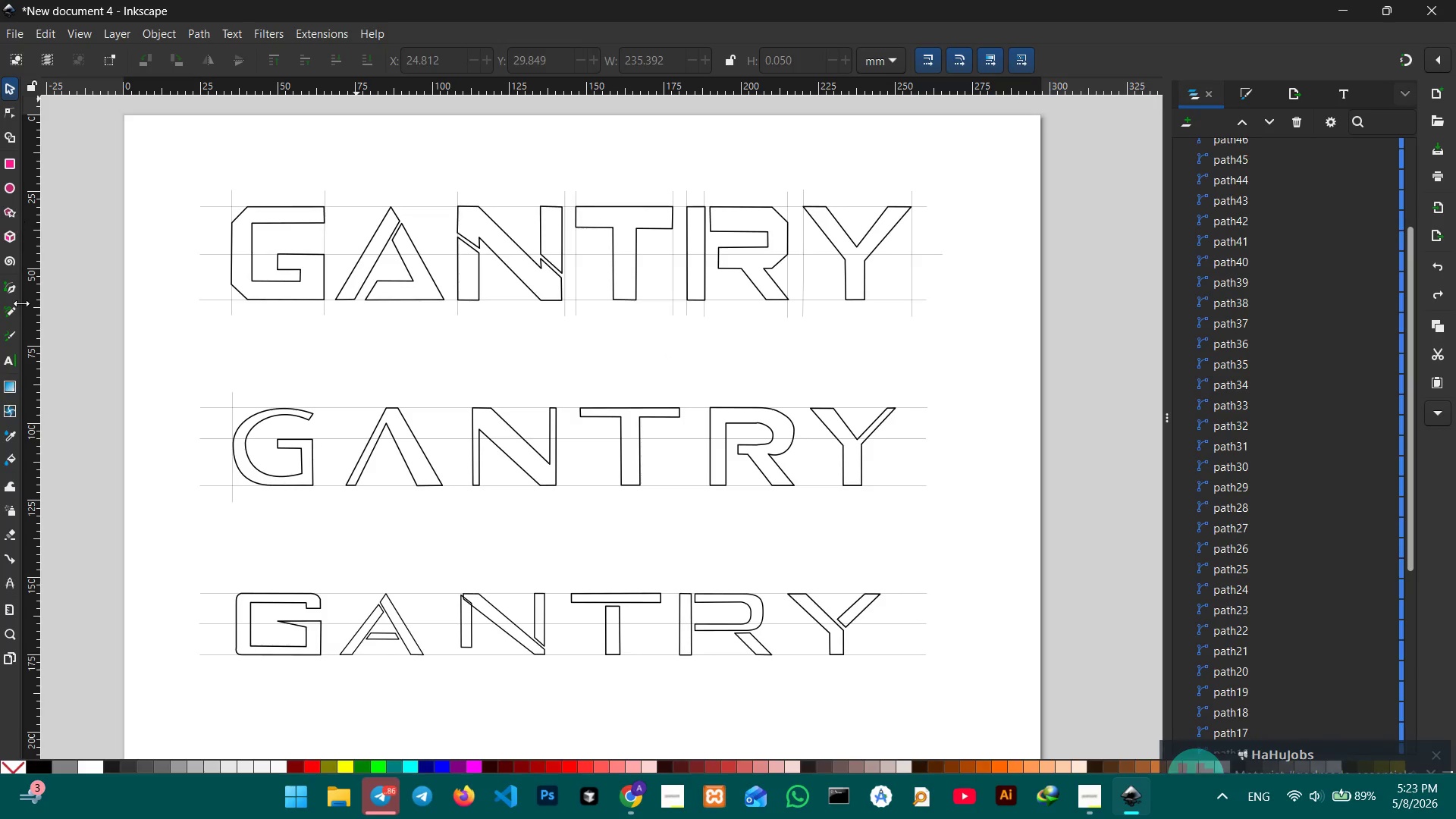 
left_click([10, 355])
 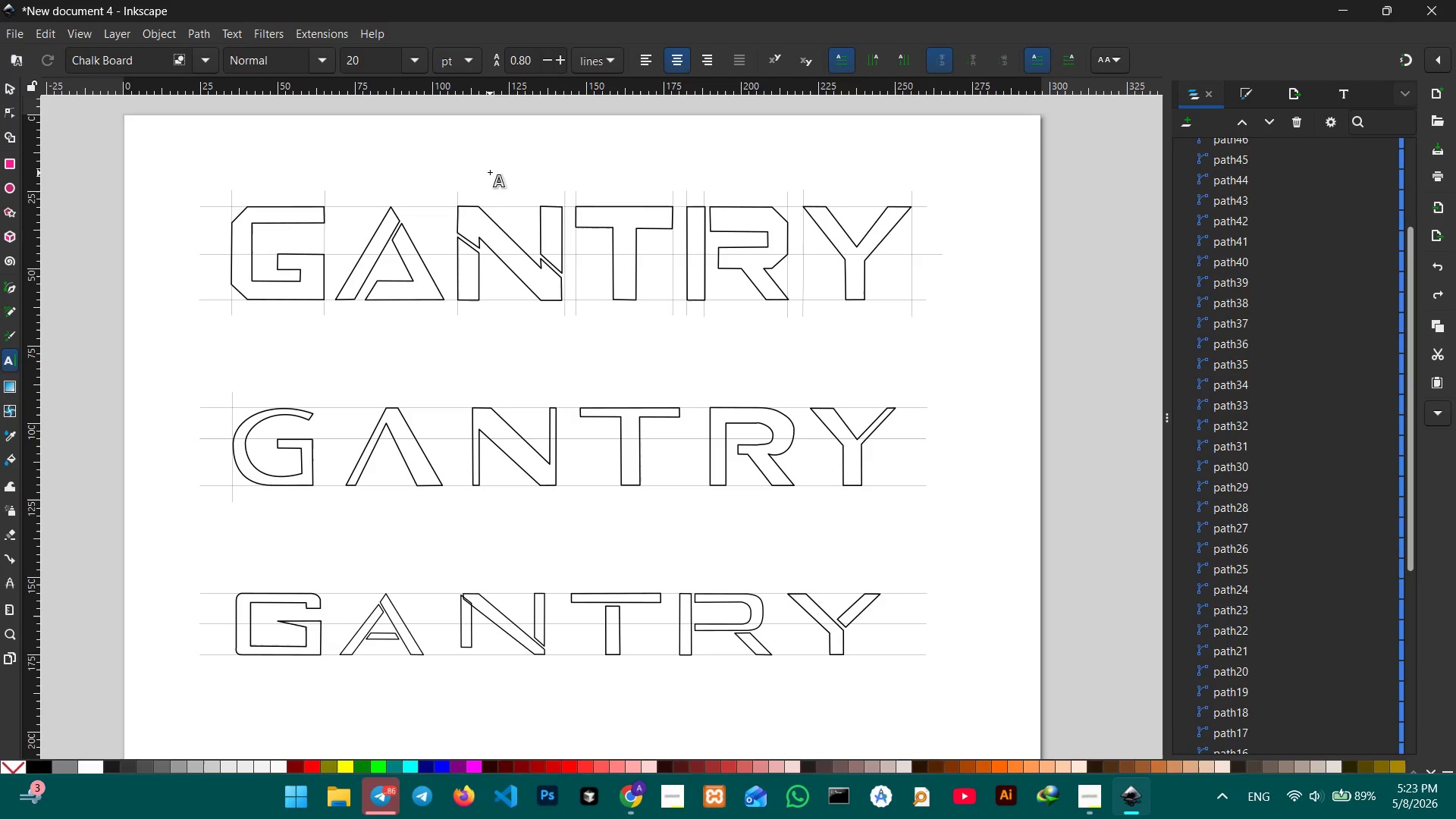 
left_click([488, 168])
 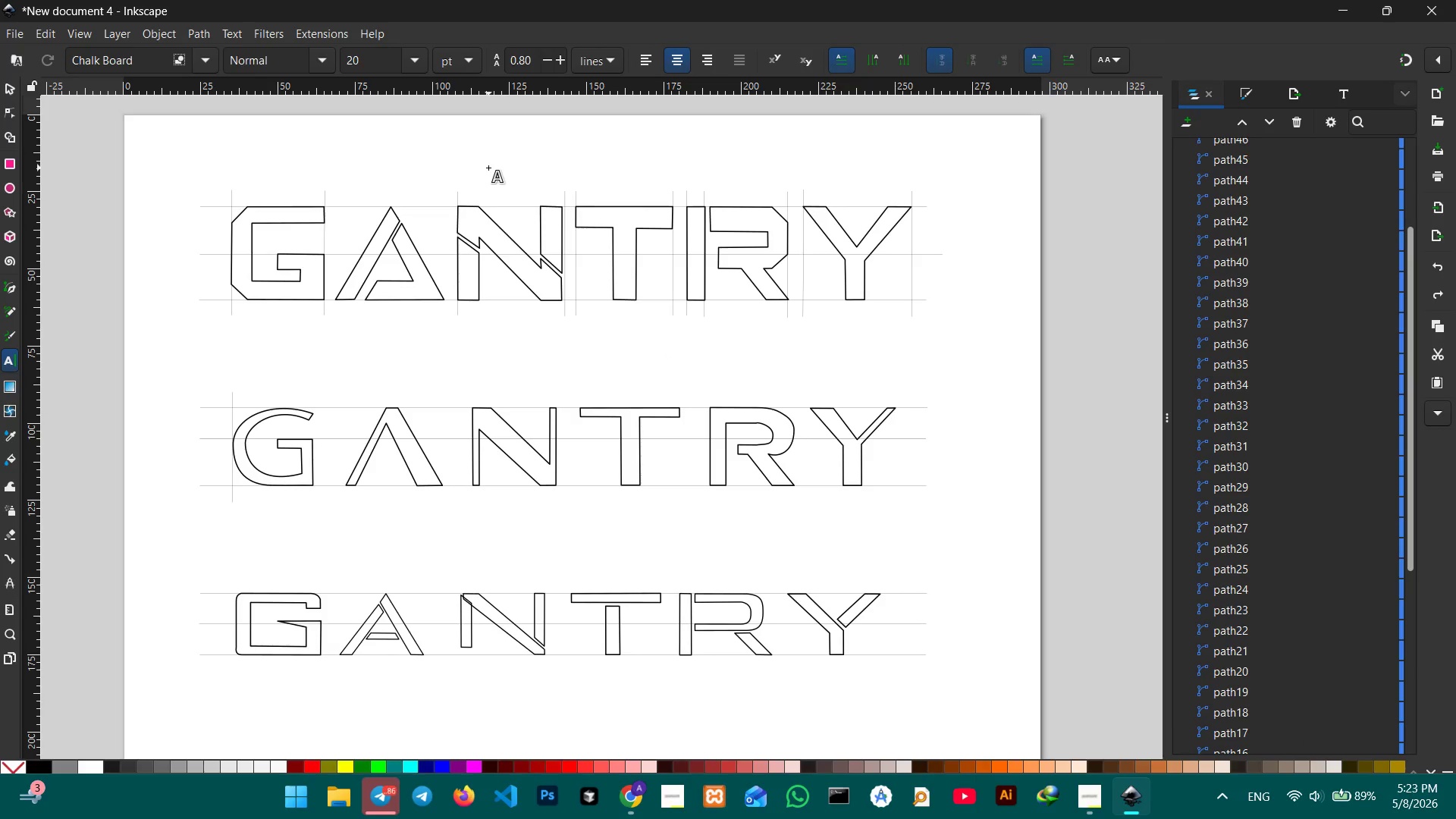 
type(the)
 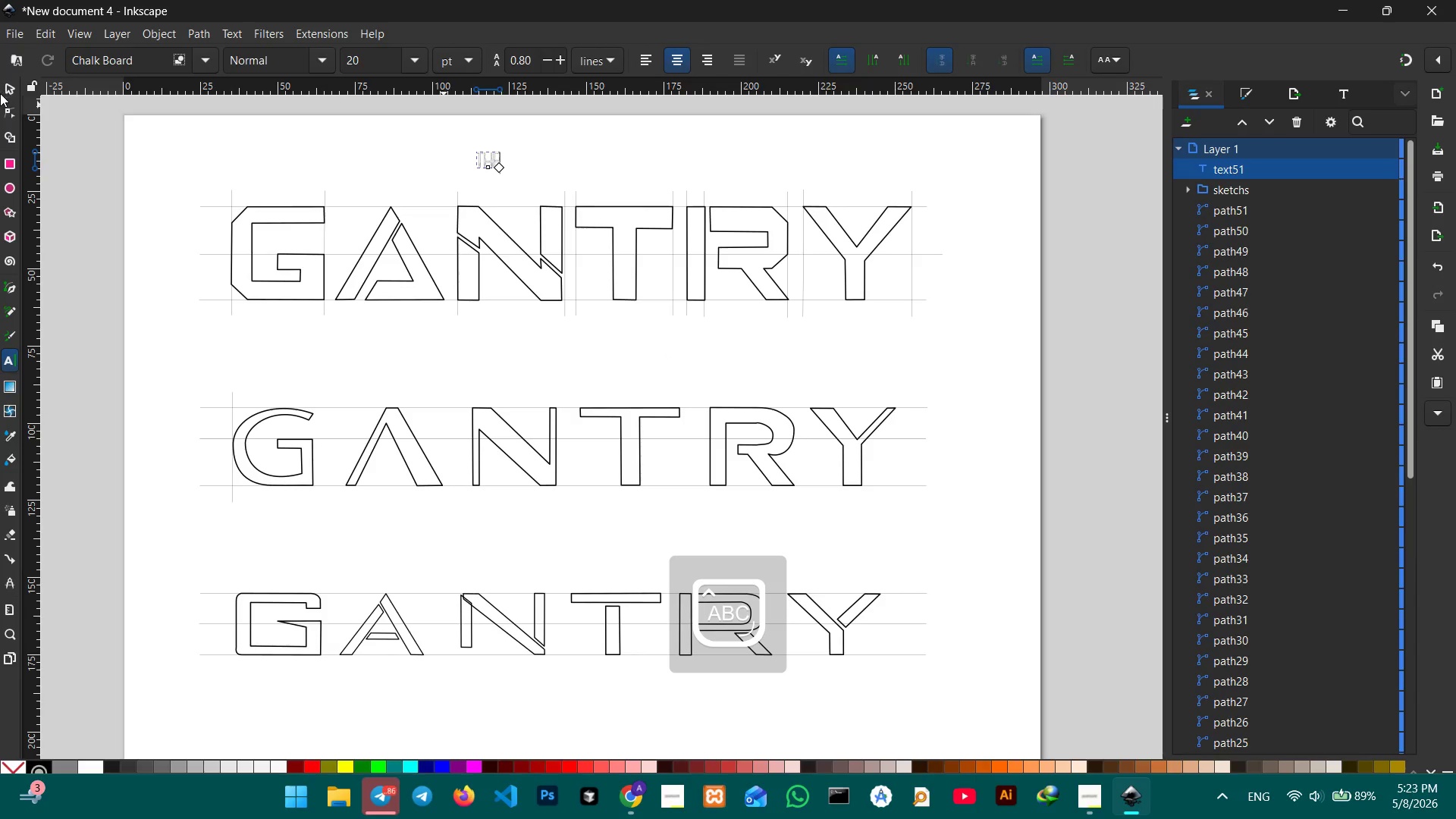 
left_click([8, 87])
 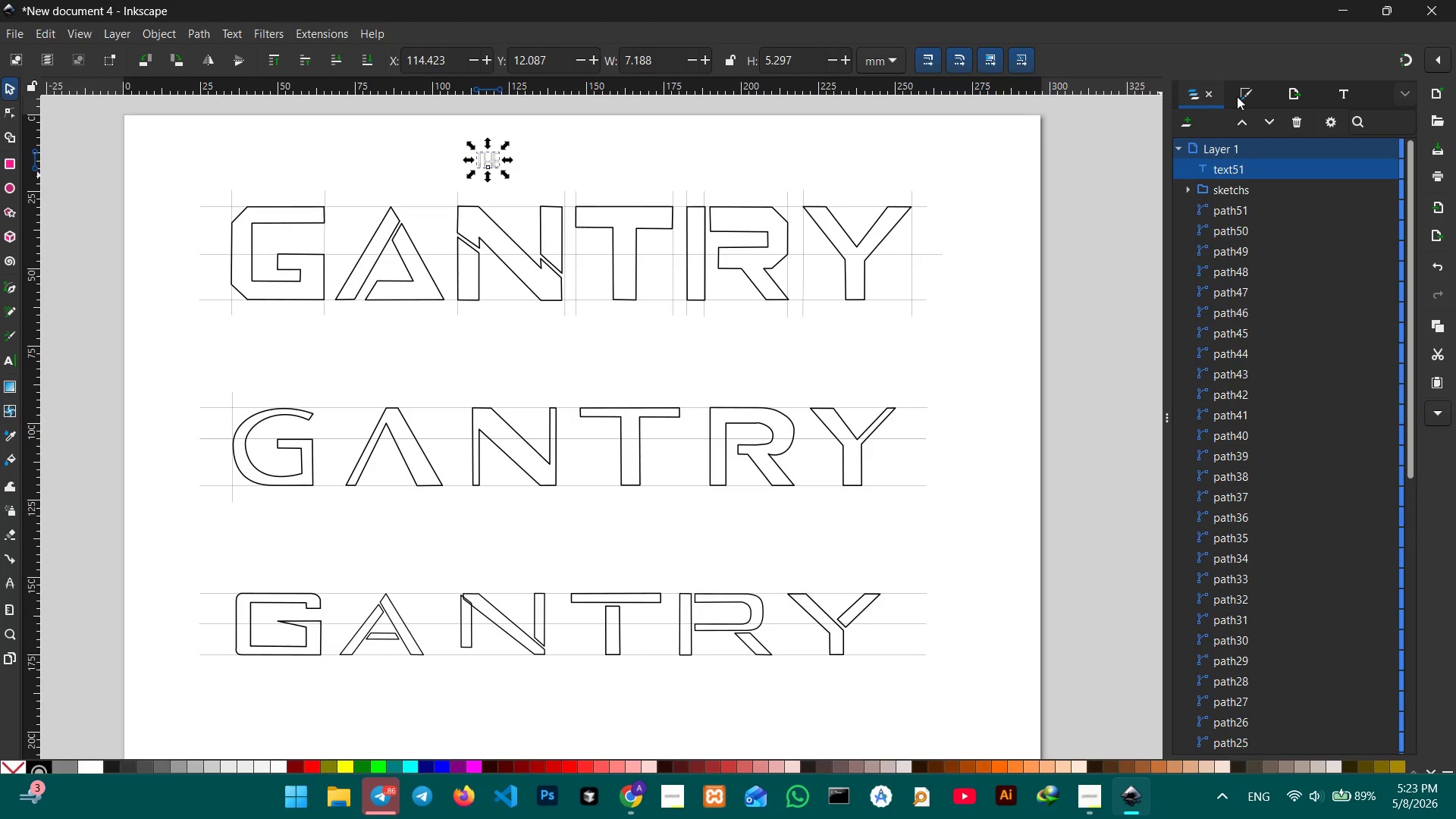 
left_click([1241, 95])
 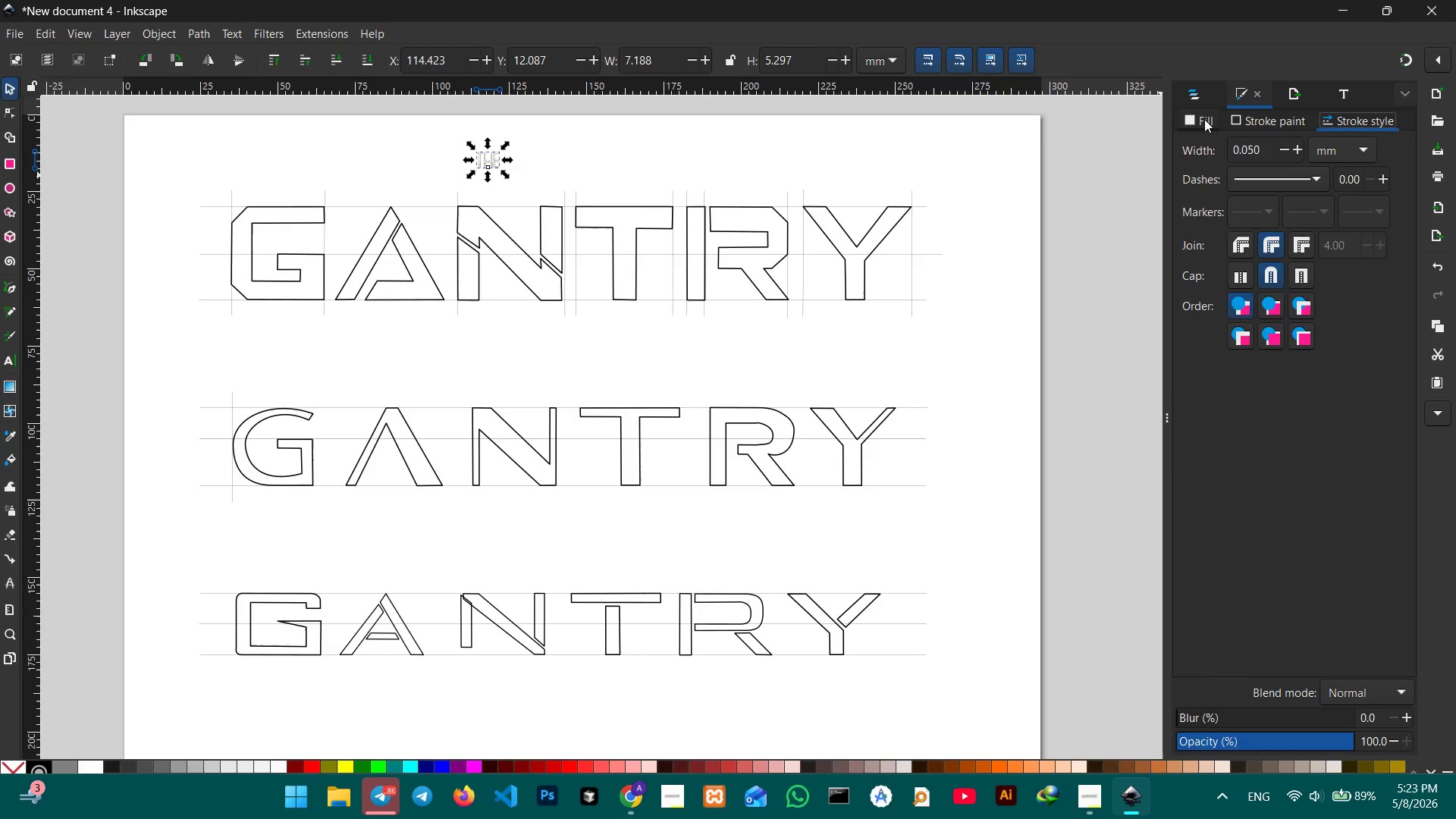 
left_click([1204, 119])
 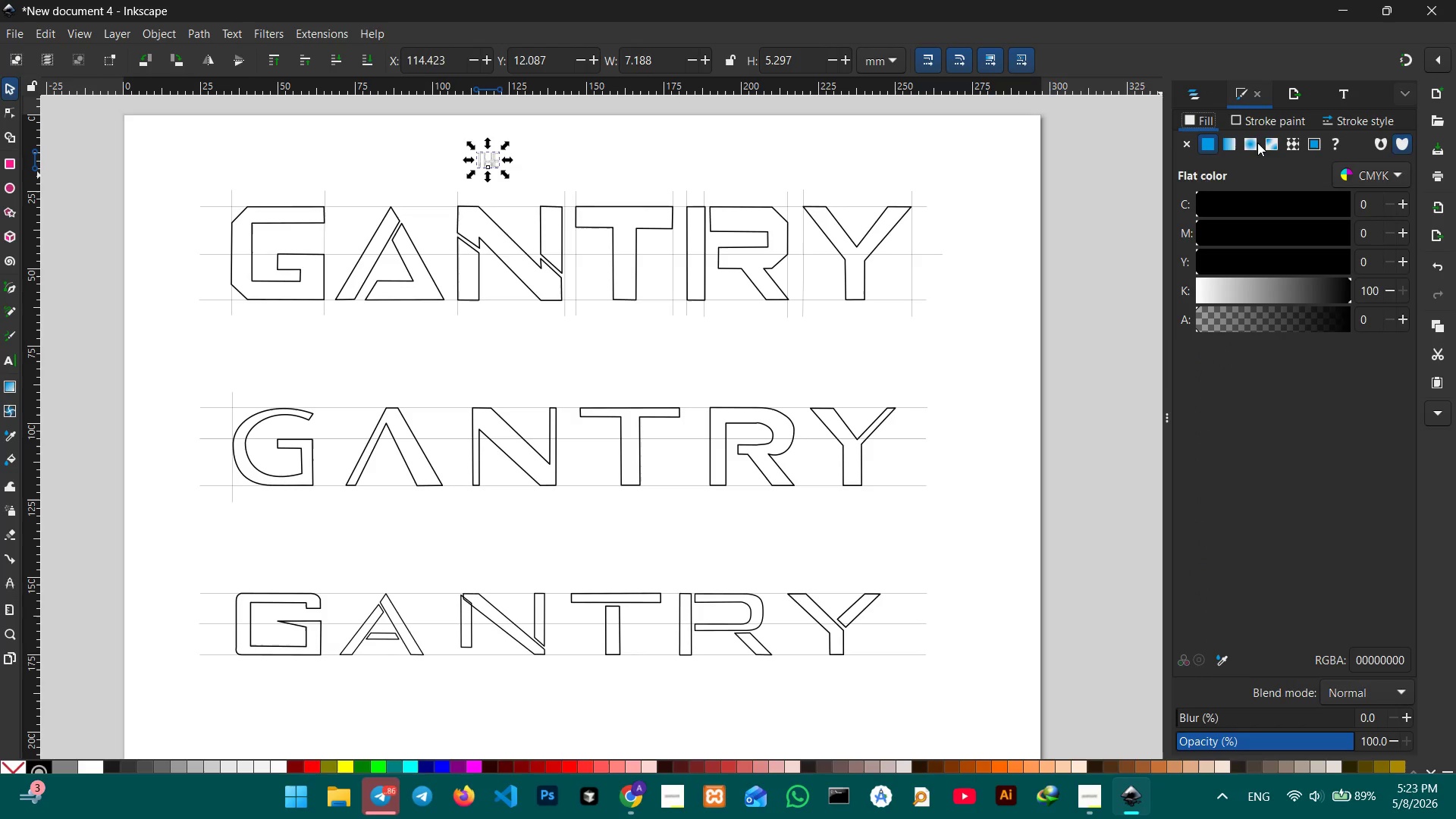 
left_click([1258, 121])
 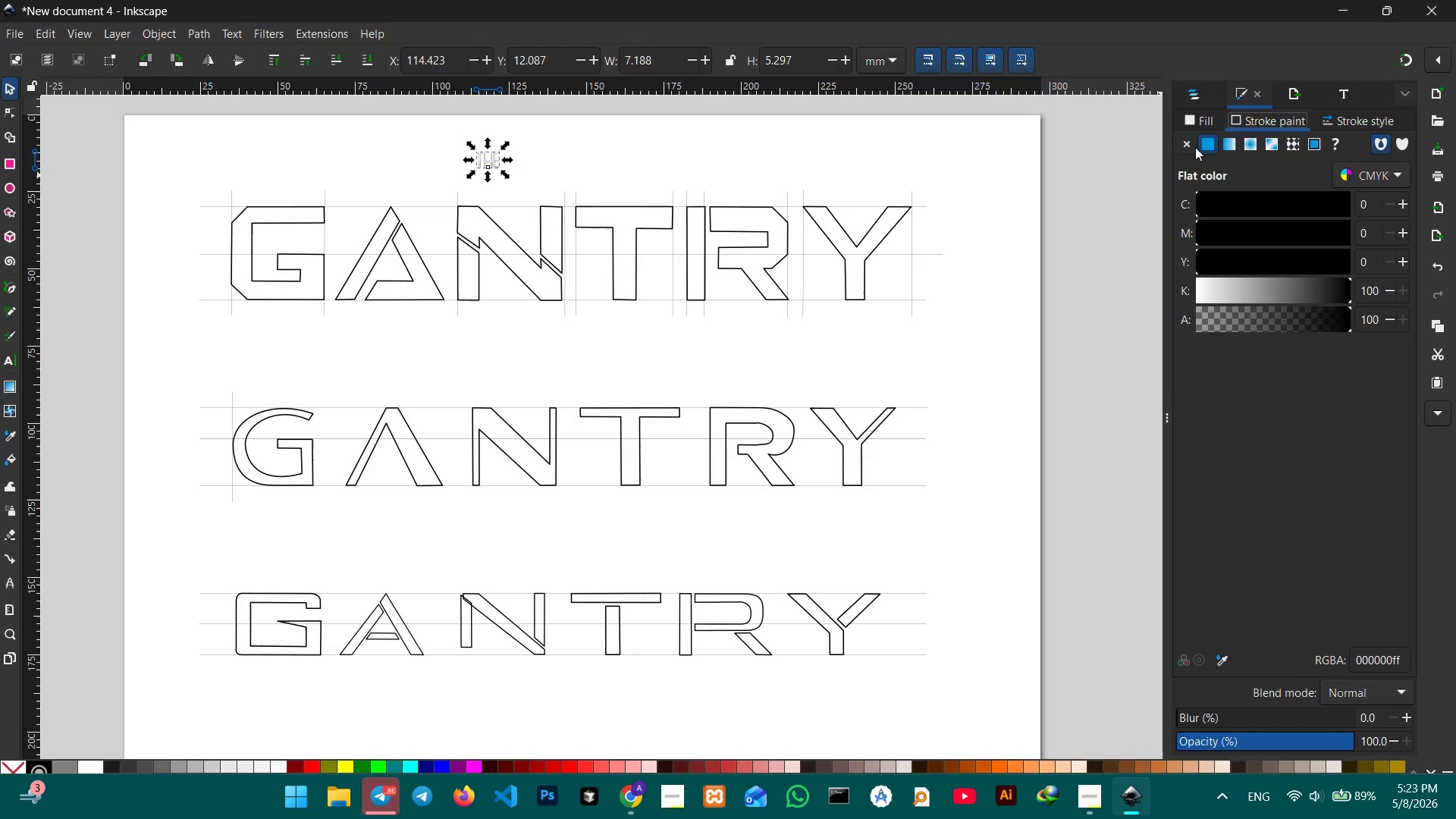 
left_click([1195, 147])
 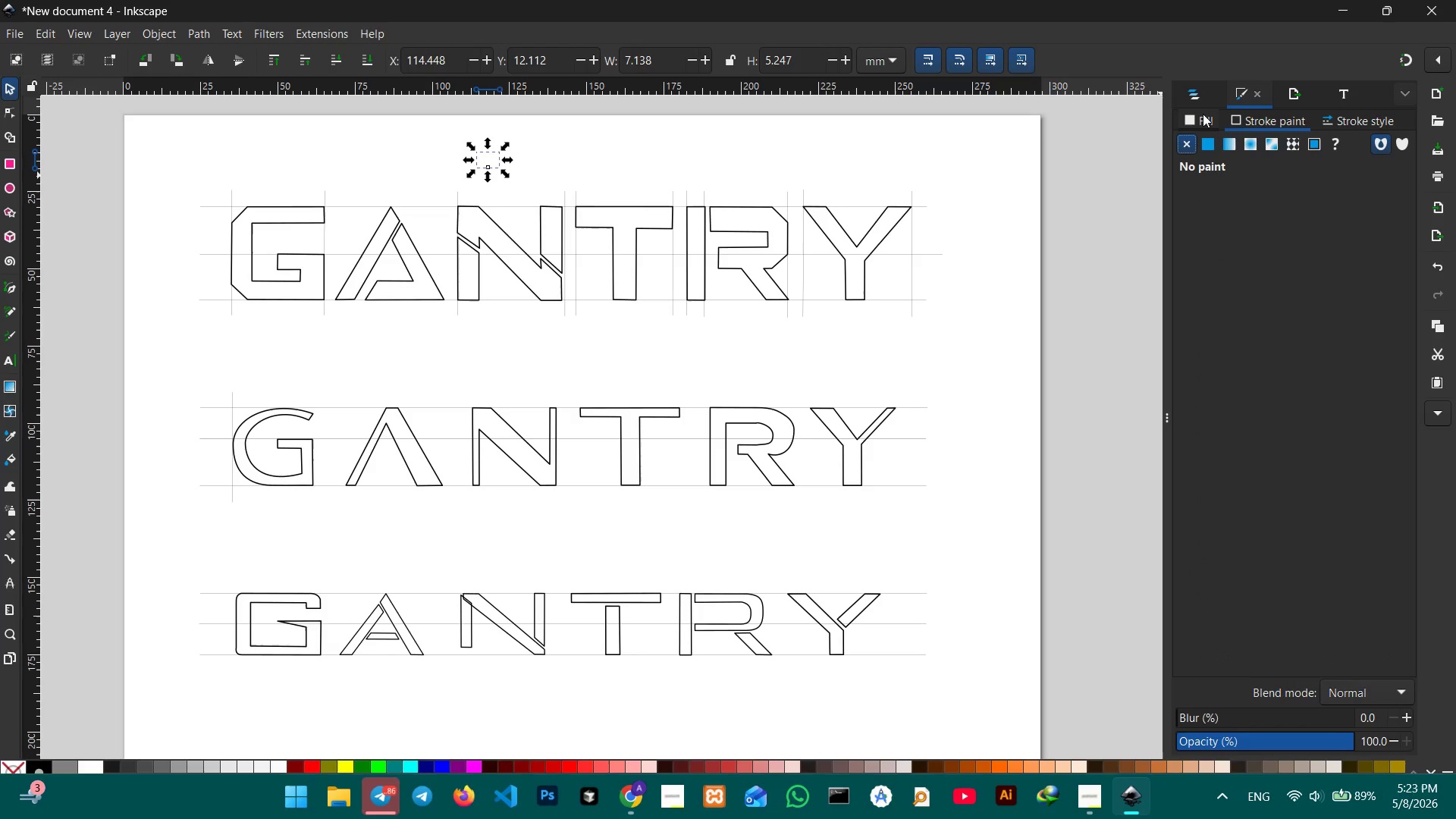 
left_click([1203, 116])
 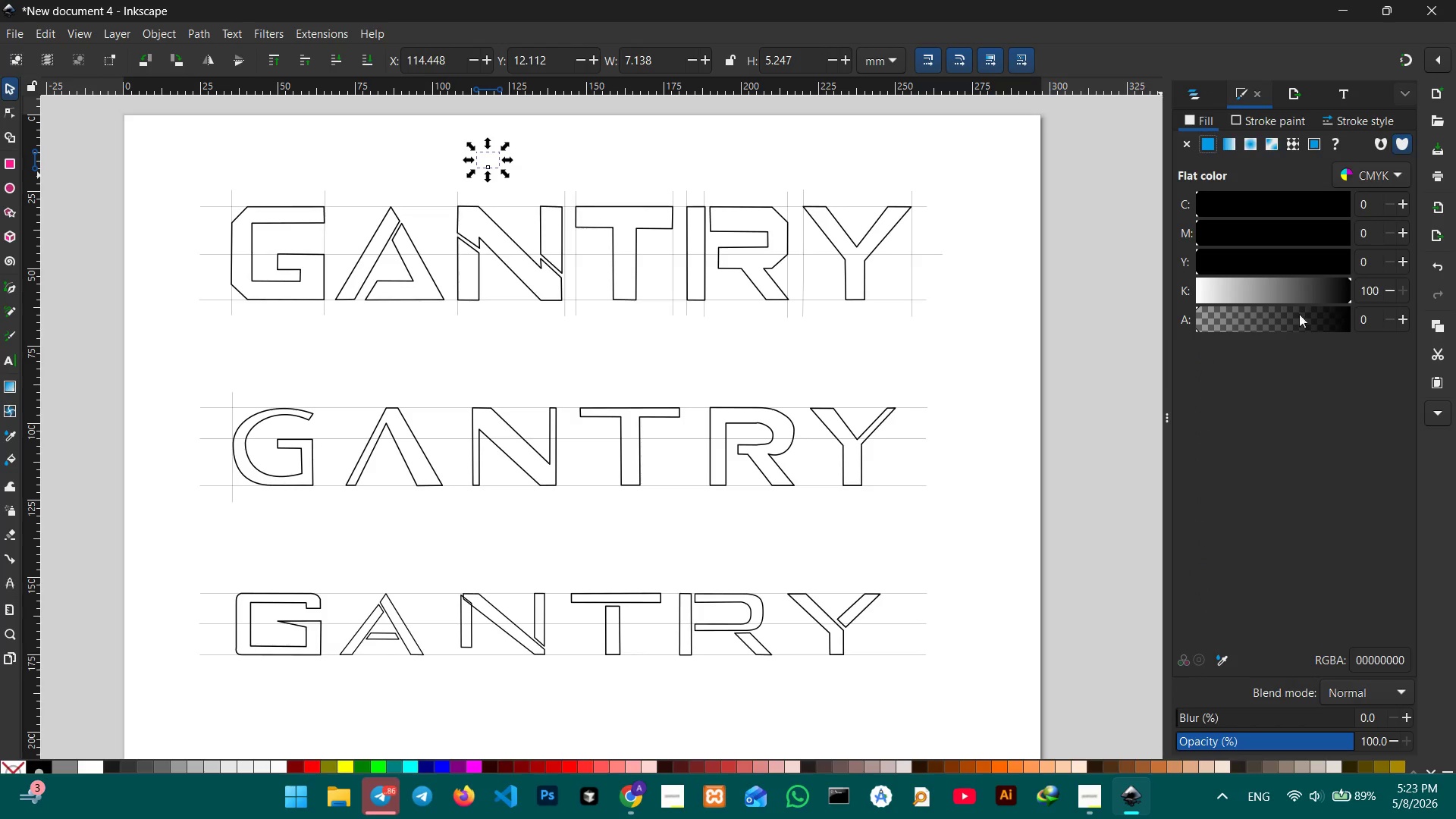 
left_click_drag(start_coordinate=[1249, 322], to_coordinate=[1403, 327])
 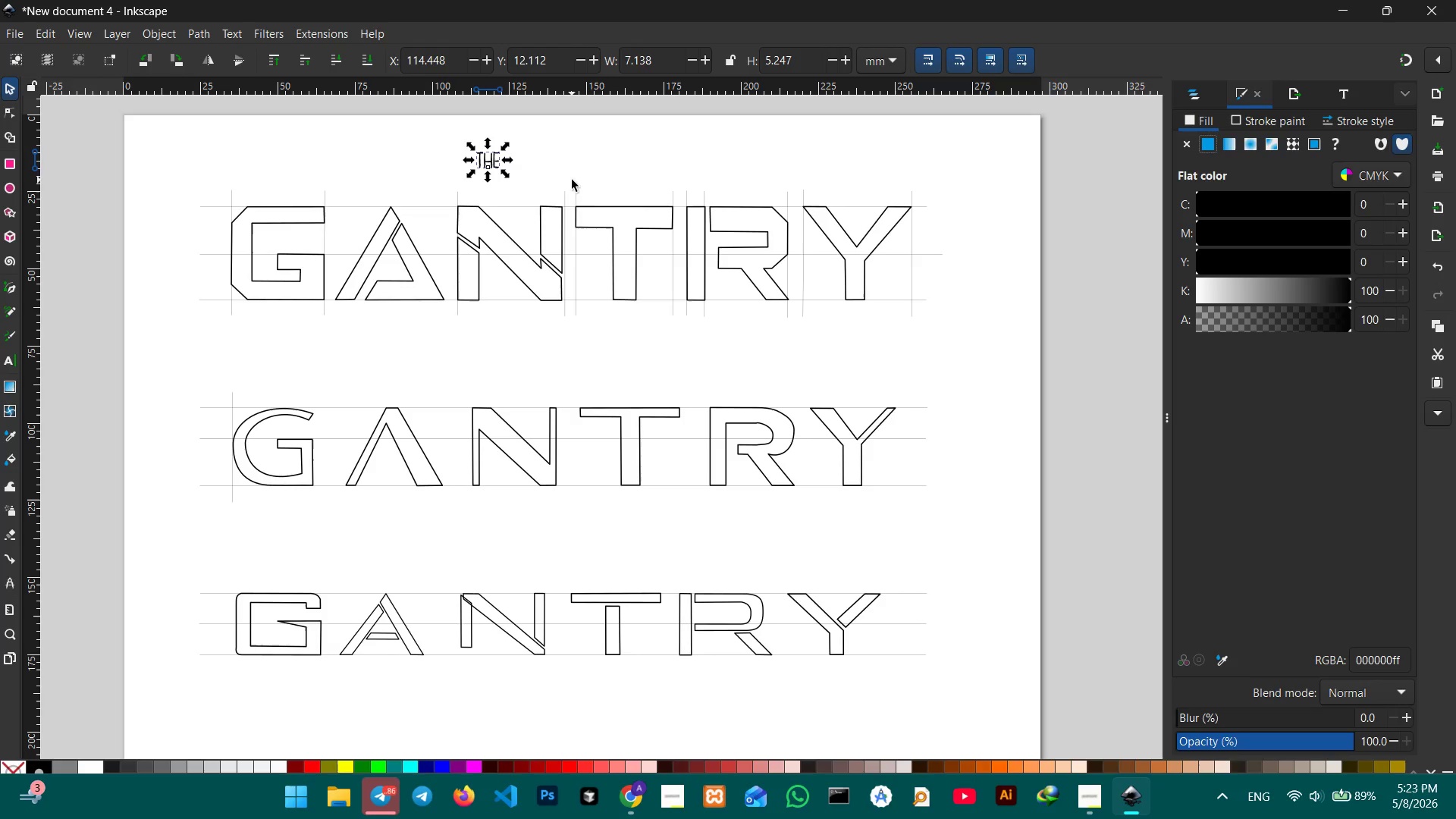 
hold_key(key=ControlLeft, duration=0.55)
scroll: coordinate [572, 180], scroll_direction: up, amount: 3.0
 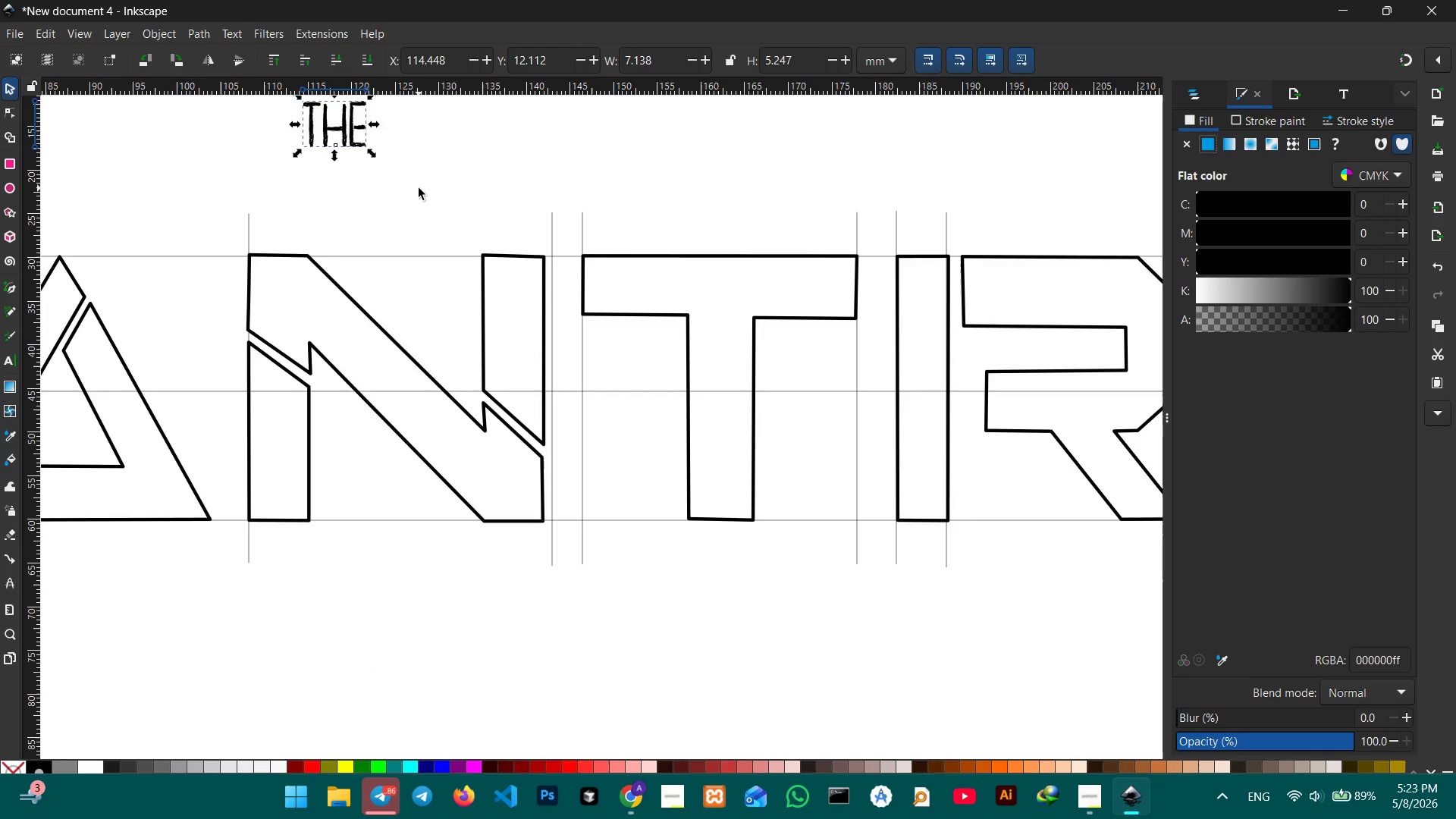 
hold_key(key=ControlLeft, duration=0.31)
scroll: coordinate [419, 188], scroll_direction: down, amount: 3.0
 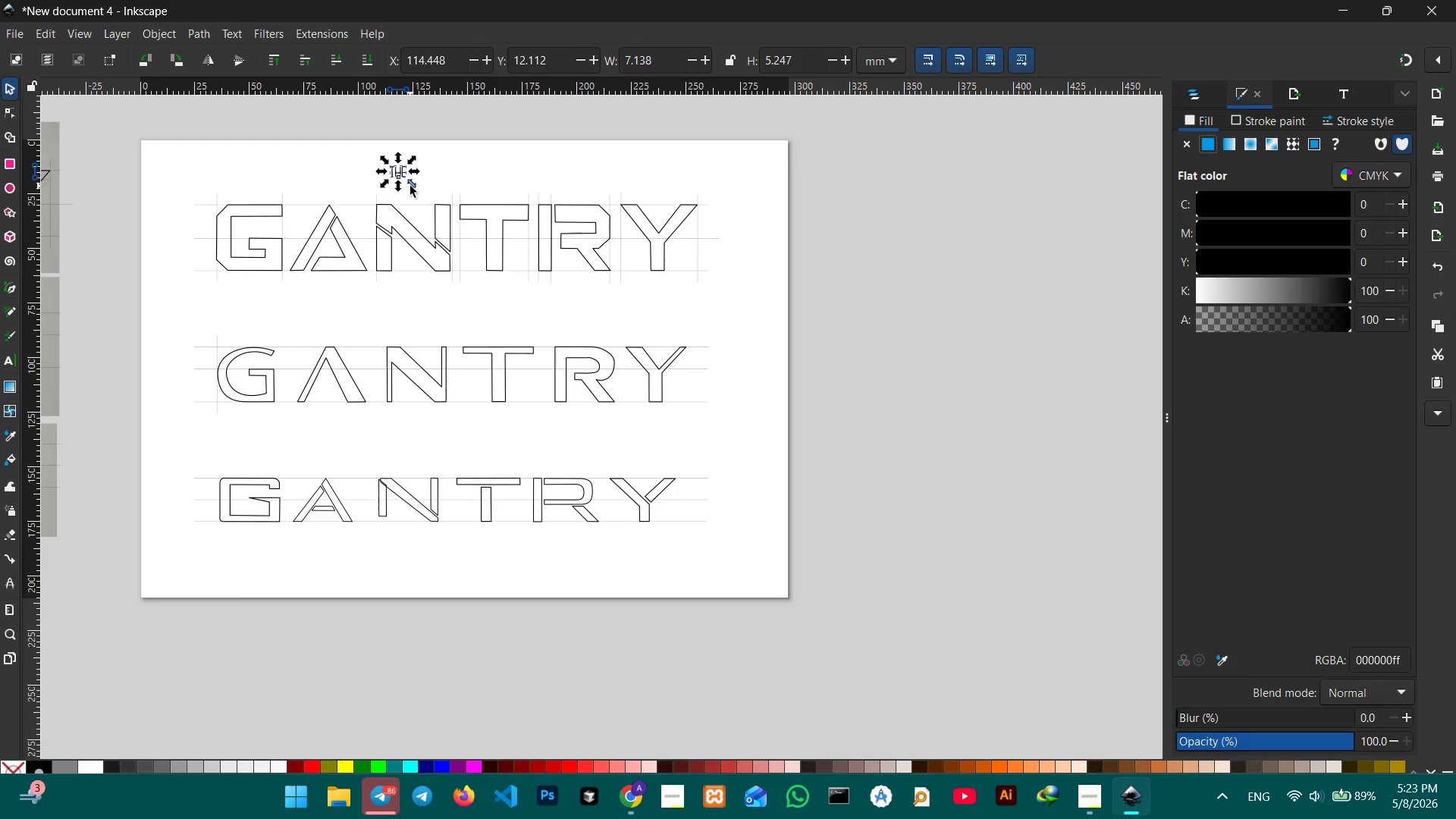 
left_click_drag(start_coordinate=[410, 186], to_coordinate=[573, 234])
 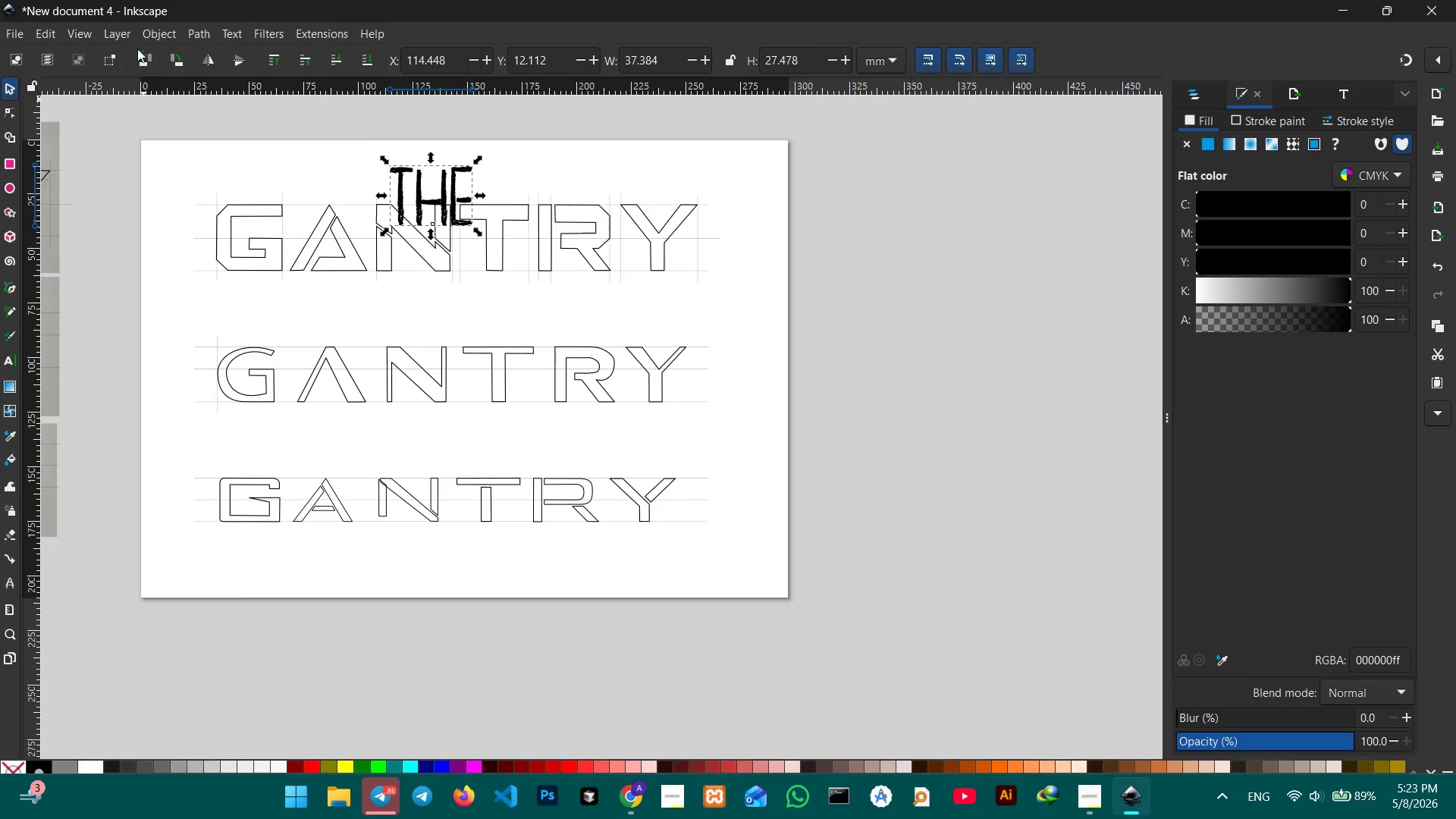 
hold_key(key=ControlLeft, duration=1.39)
 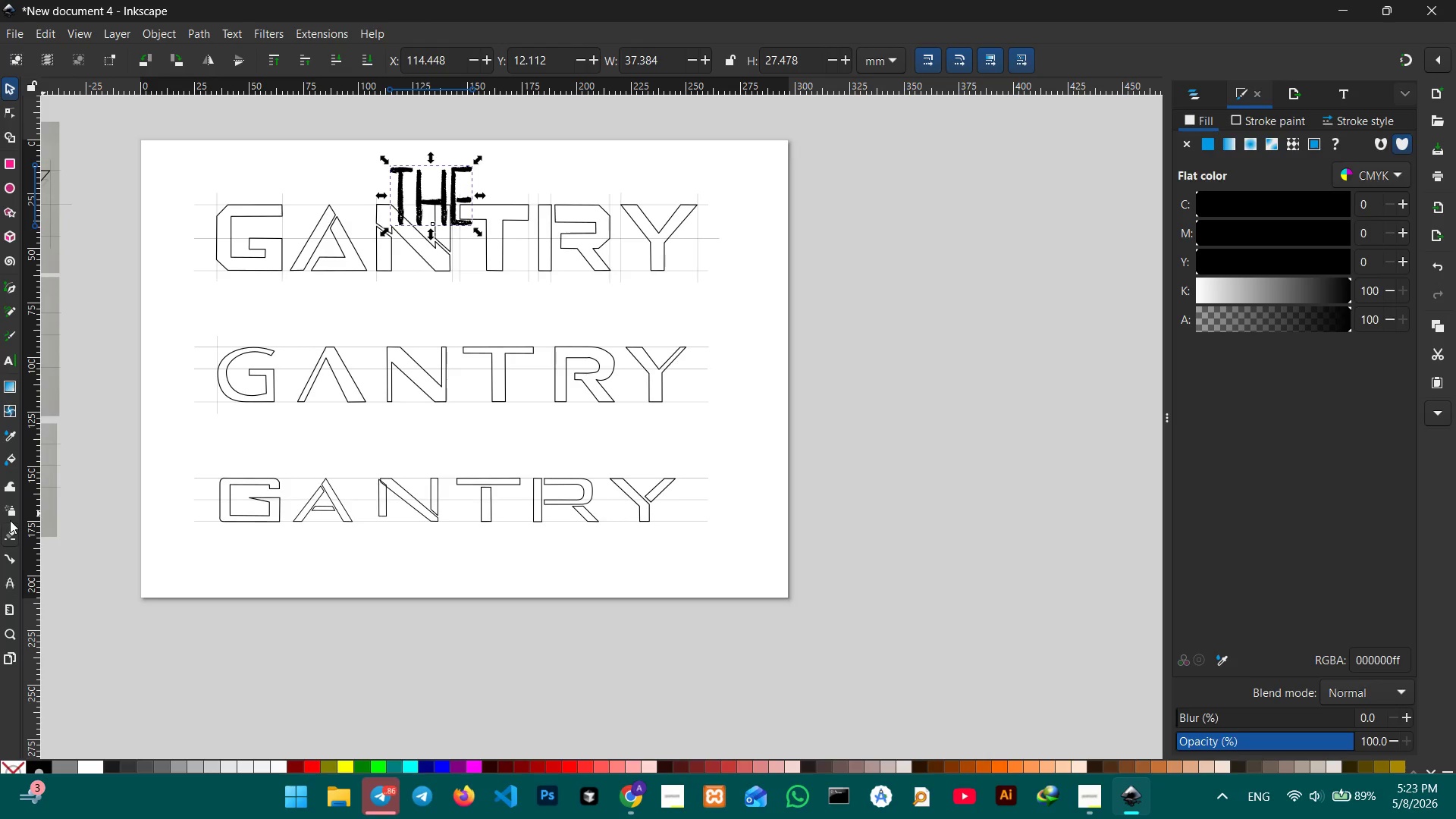 
wait(5.95)
 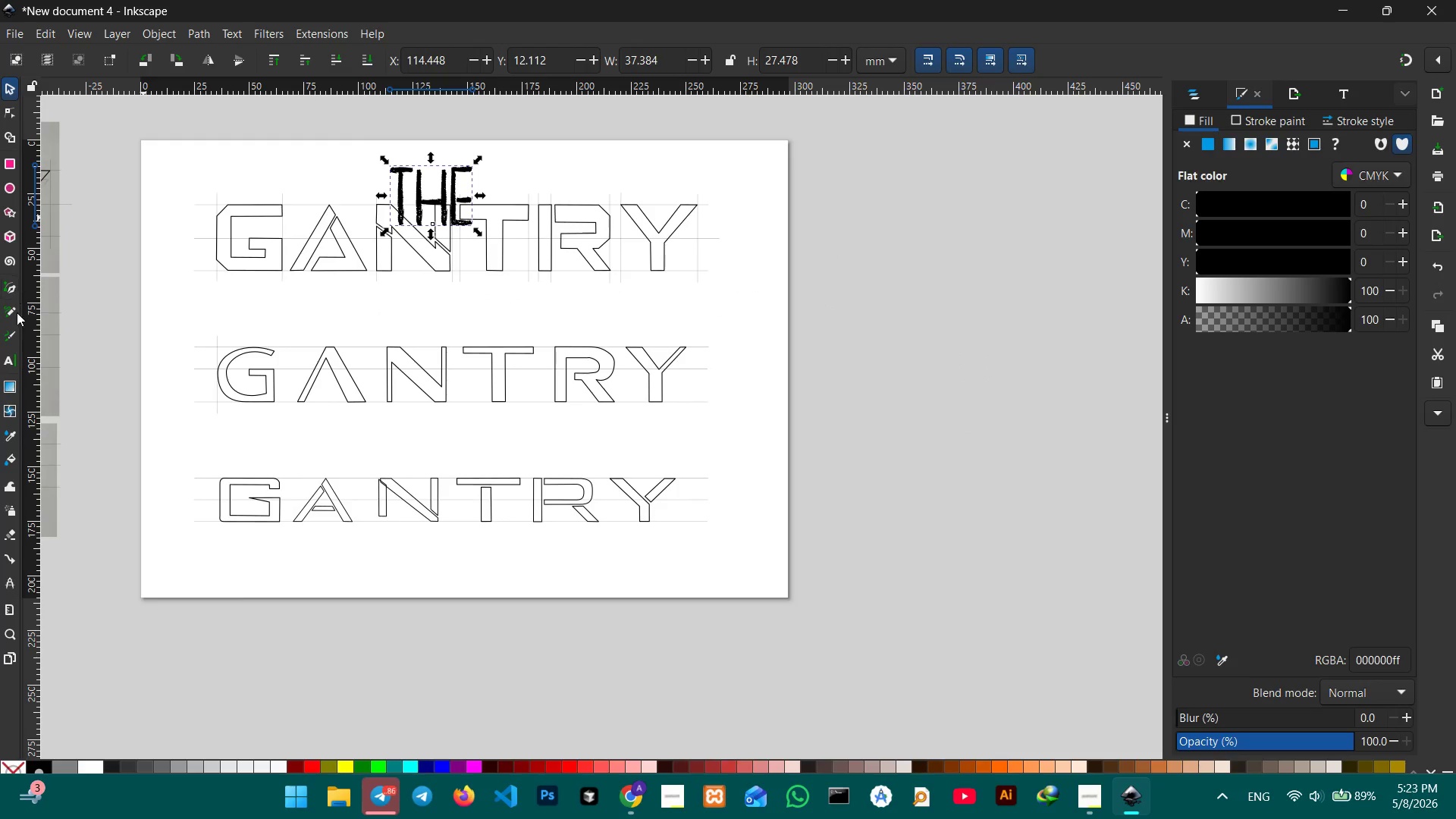 
left_click([4, 355])
 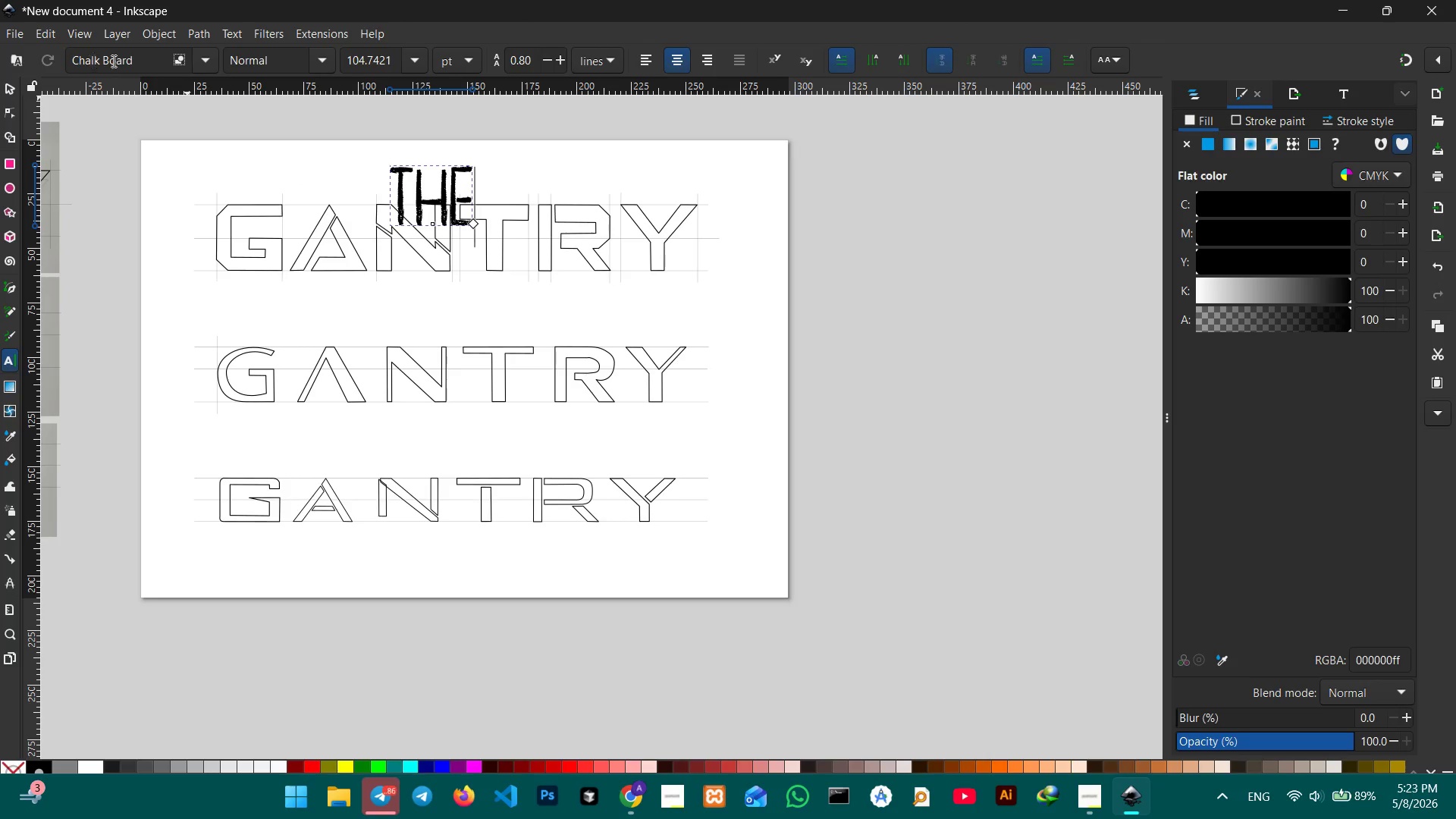 
left_click_drag(start_coordinate=[156, 61], to_coordinate=[64, 55])
 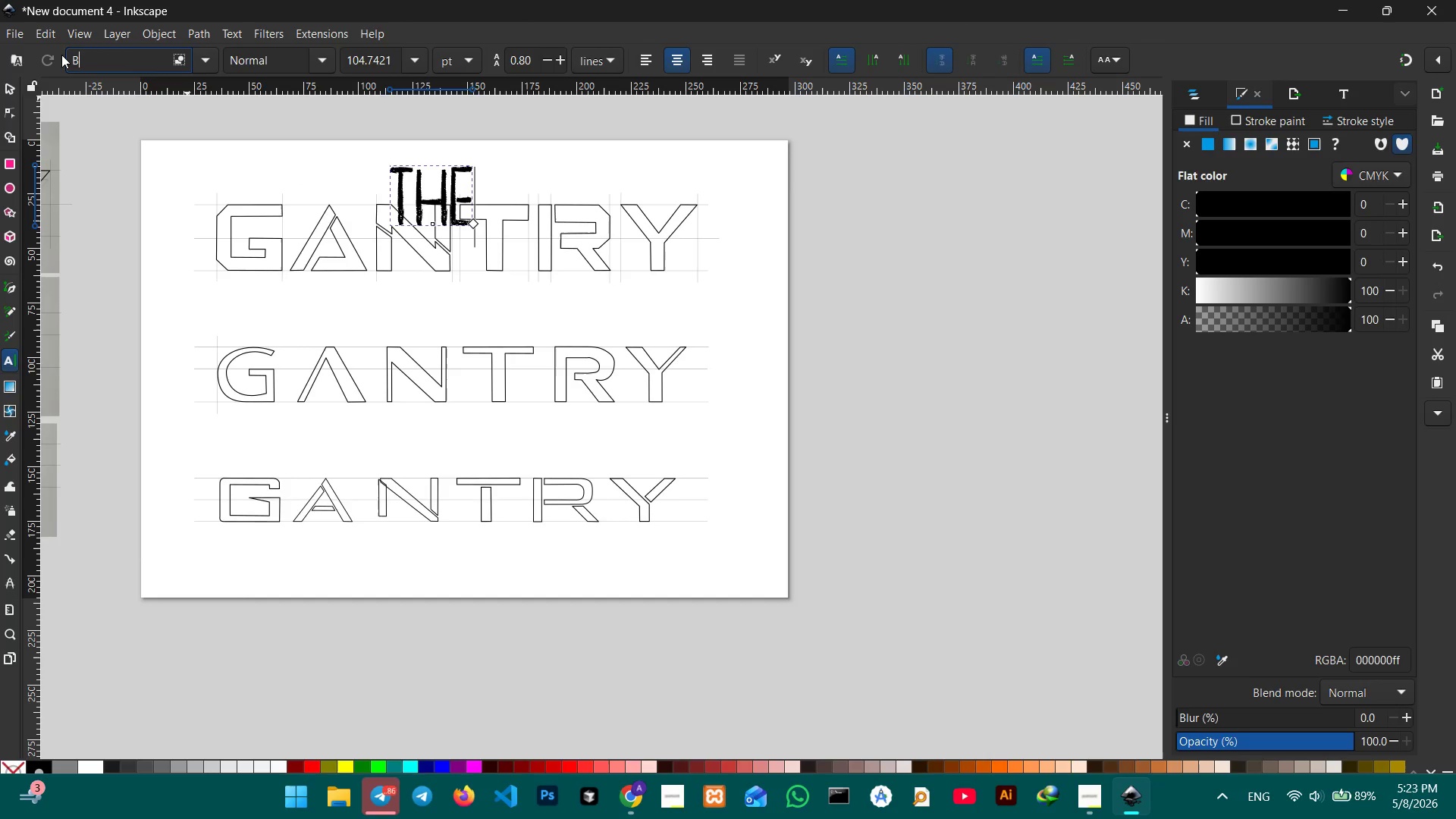 
type(ban)
key(Backspace)
 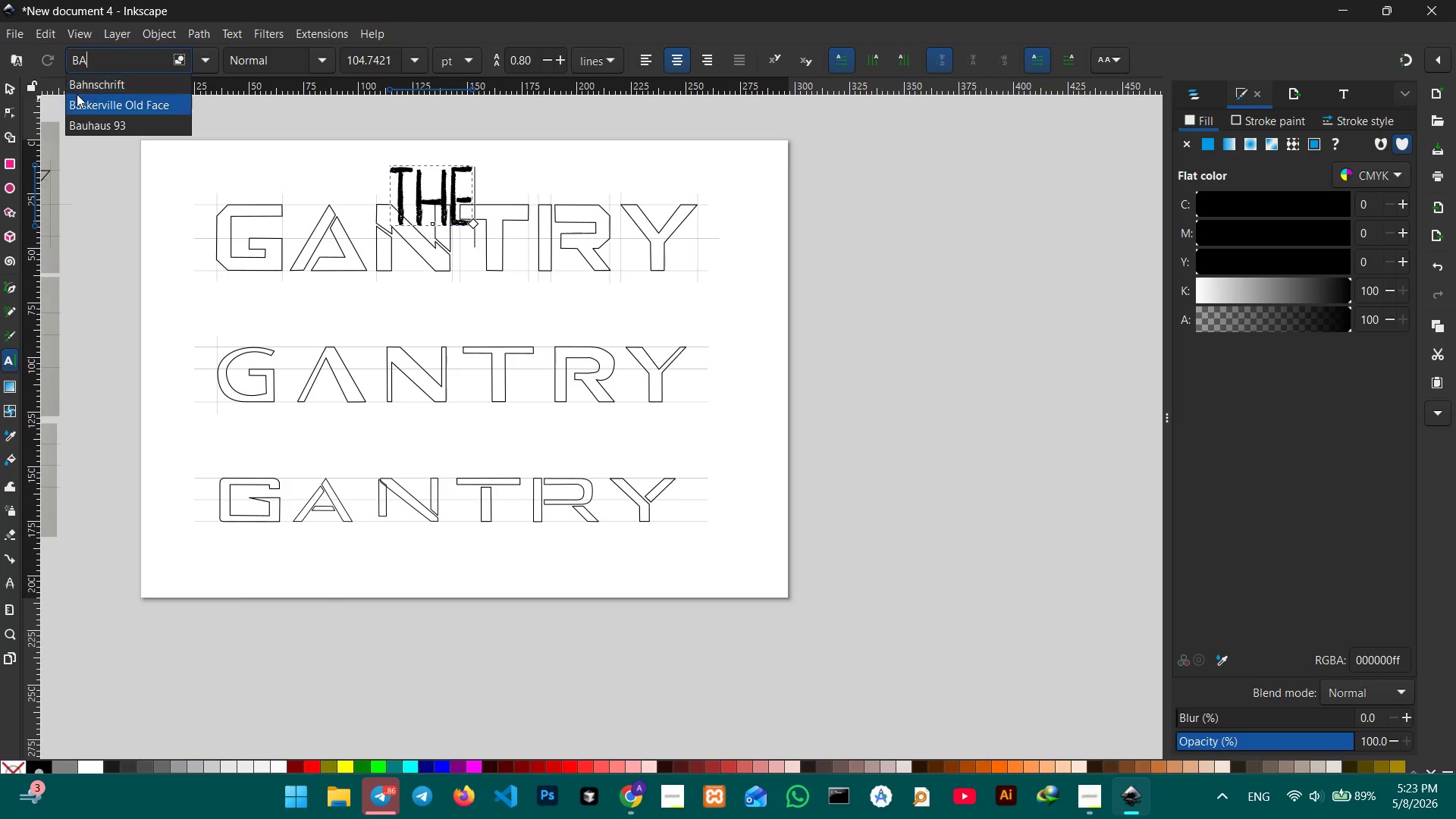 
left_click([77, 94])
 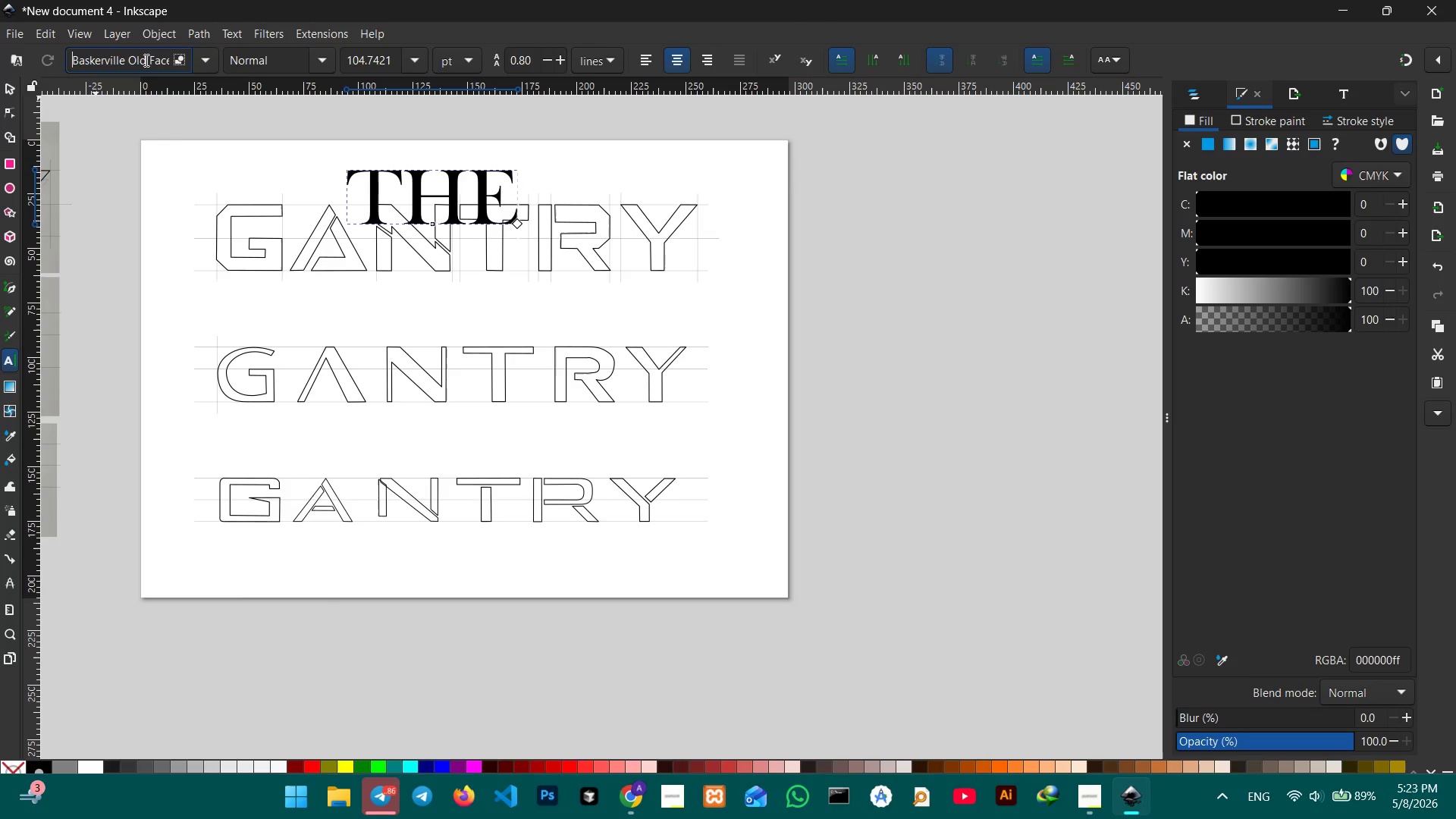 
double_click([145, 60])
 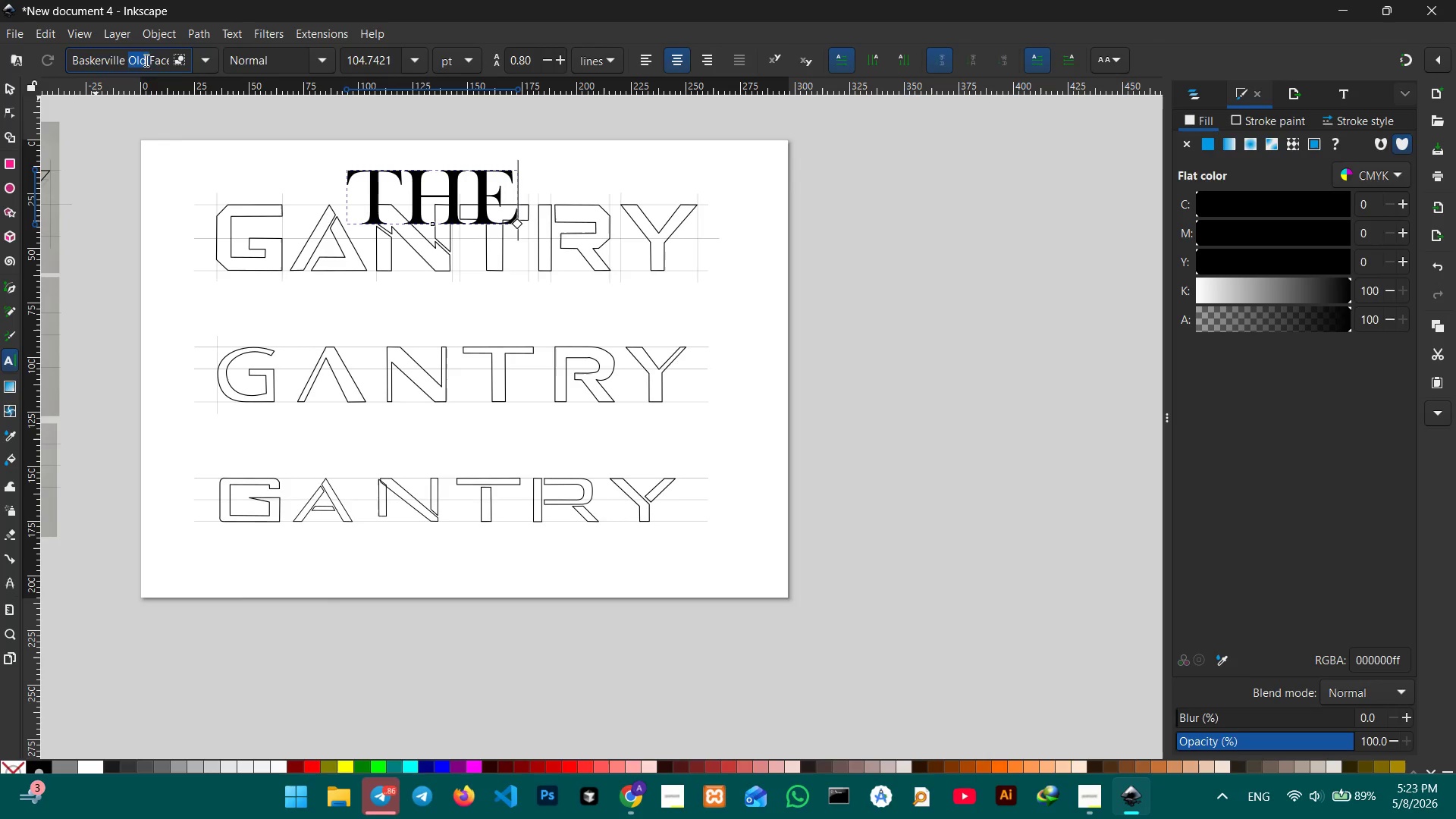 
triple_click([145, 60])
 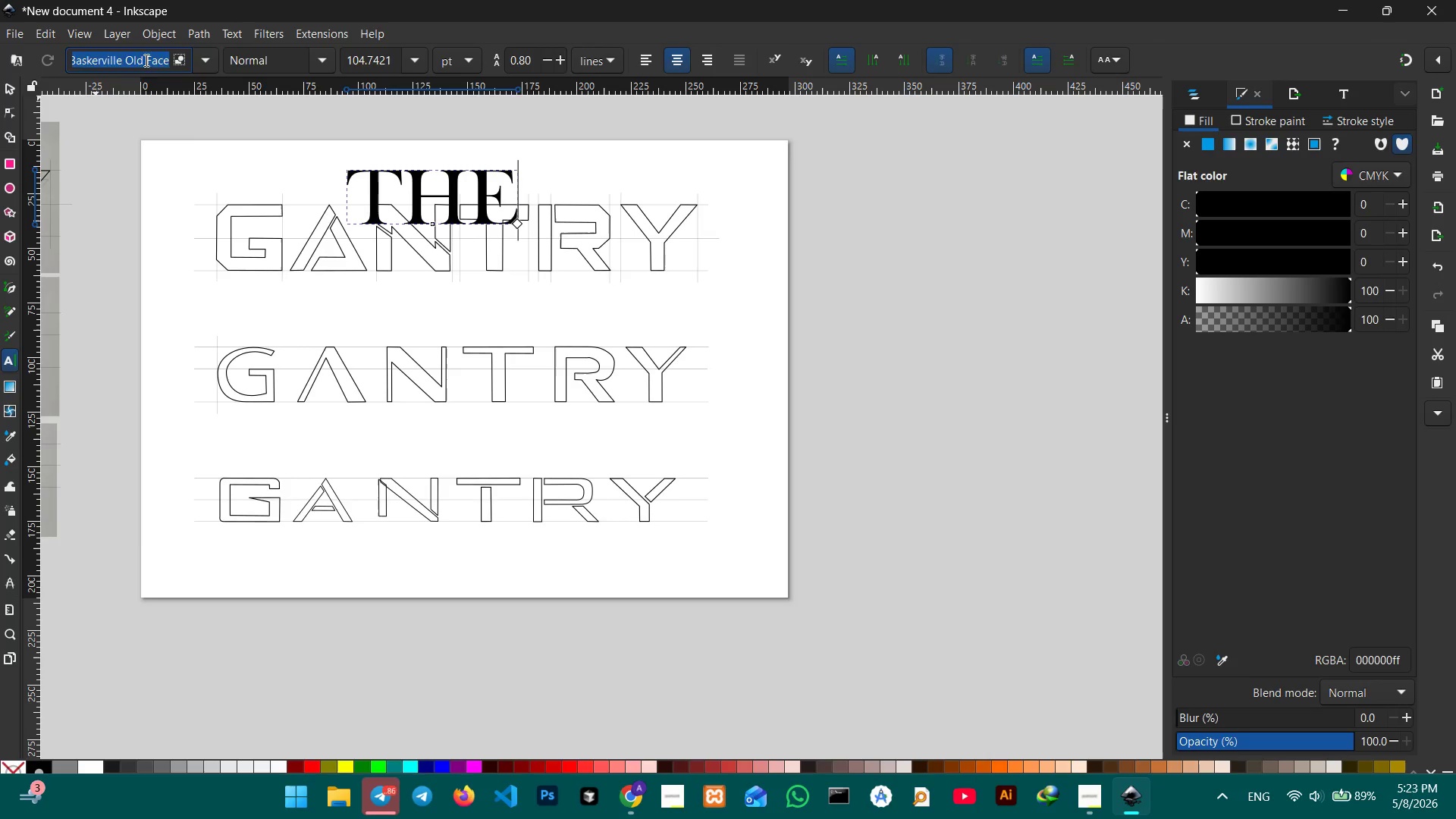 
type(ba)
 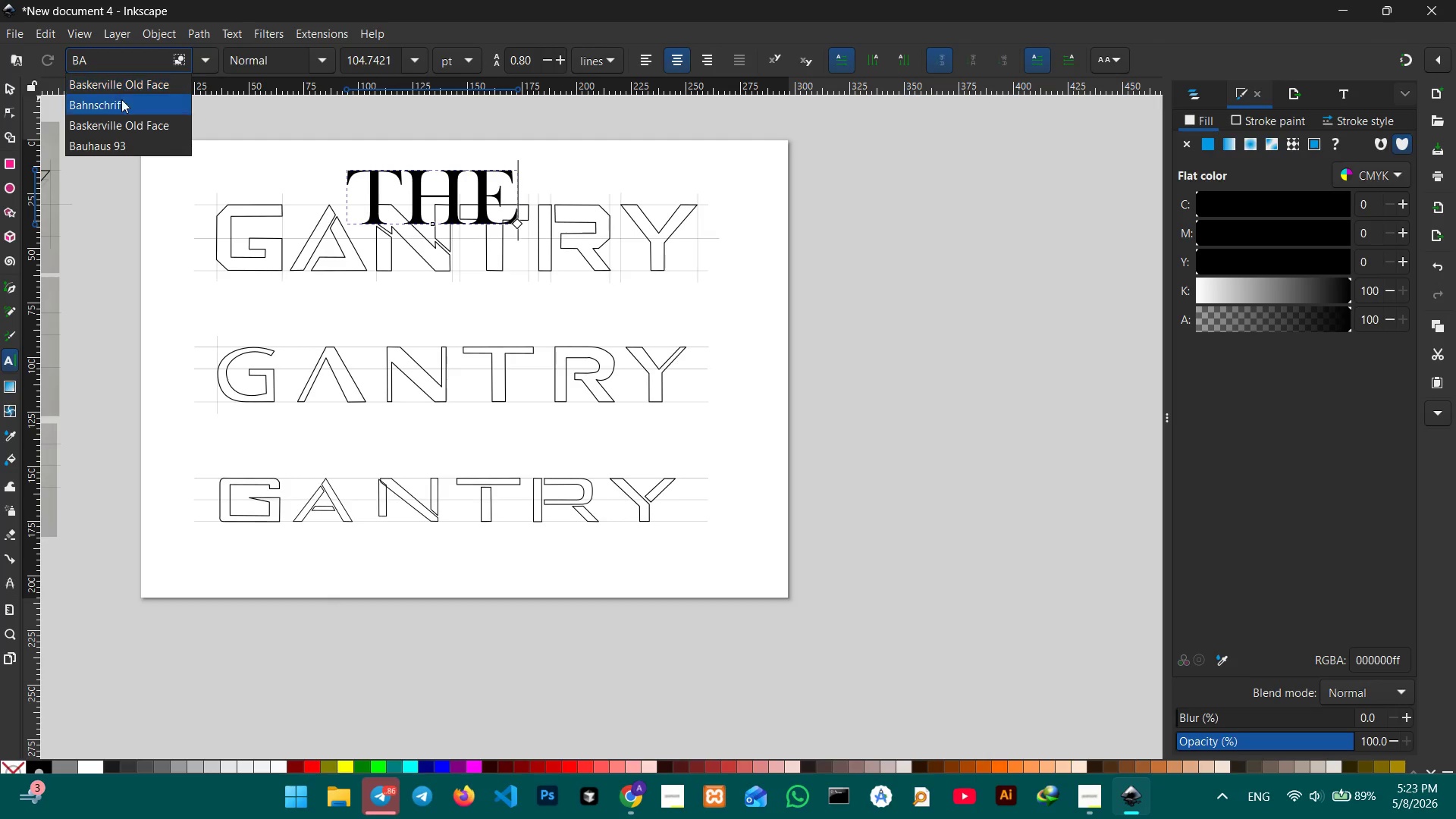 
left_click([118, 103])
 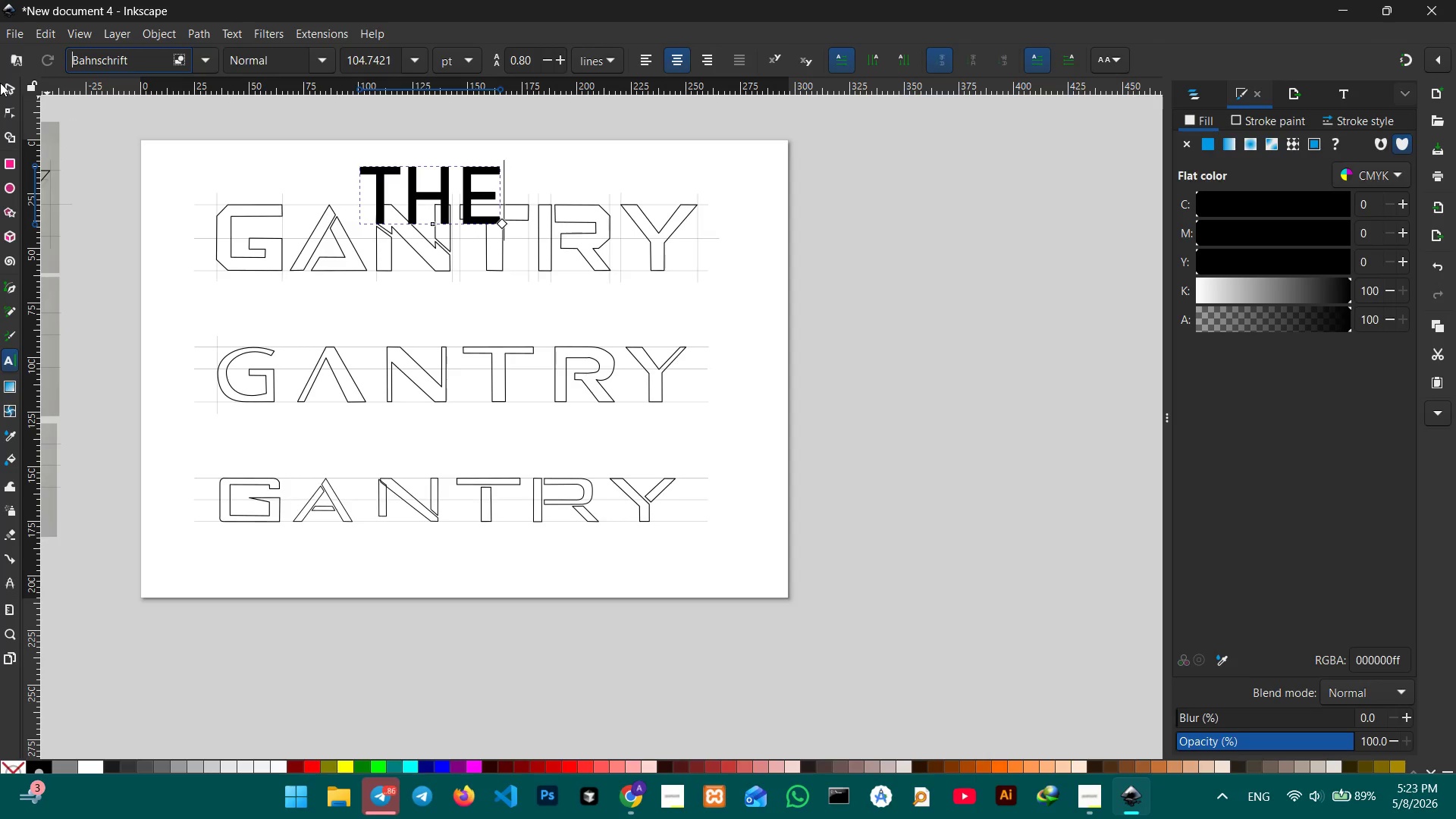 
left_click([0, 84])
 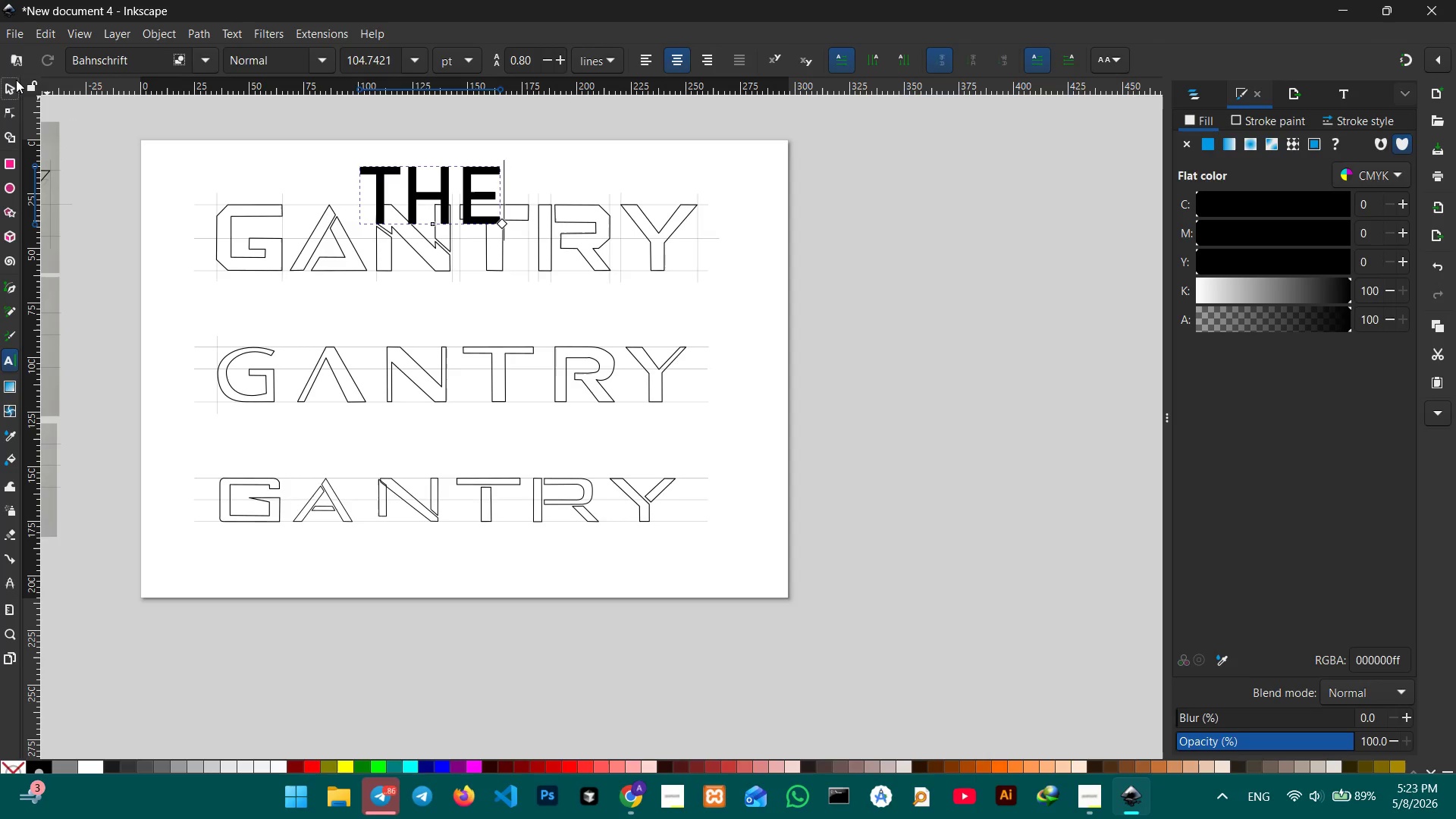 
left_click([14, 89])
 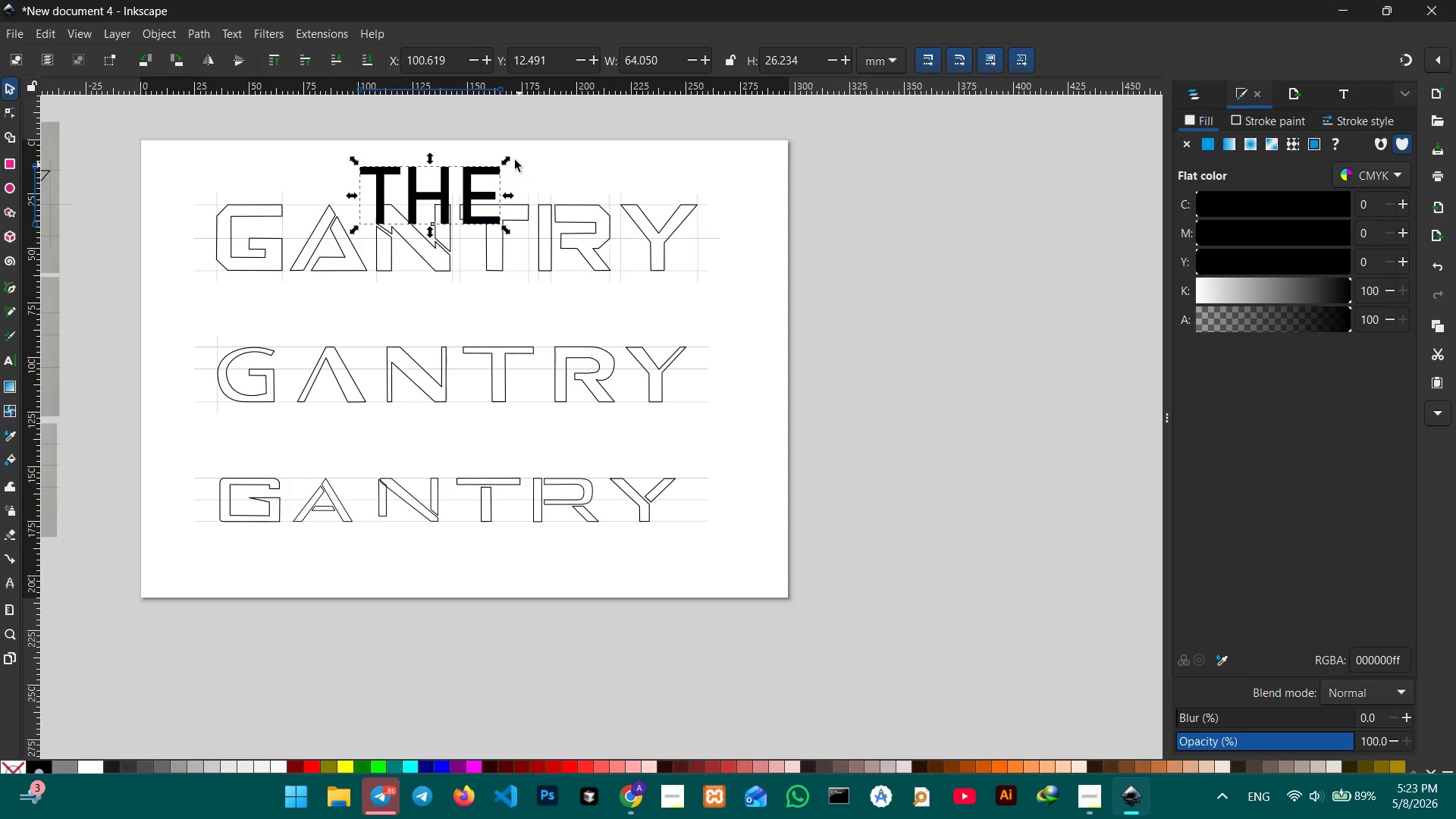 
hold_key(key=ControlLeft, duration=1.45)
left_click_drag(start_coordinate=[512, 158], to_coordinate=[495, 177])
 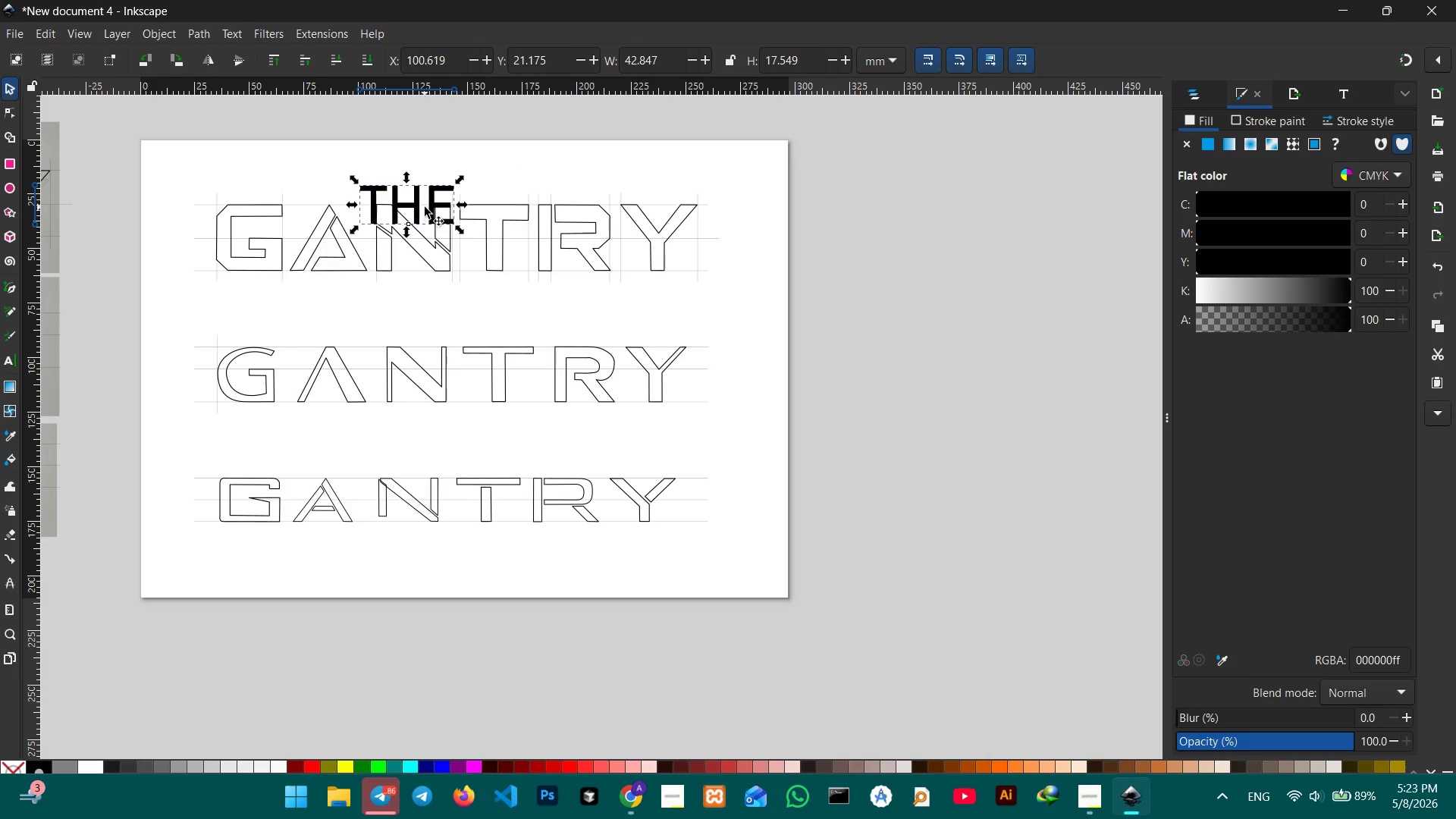 
left_click_drag(start_coordinate=[431, 208], to_coordinate=[481, 176])
 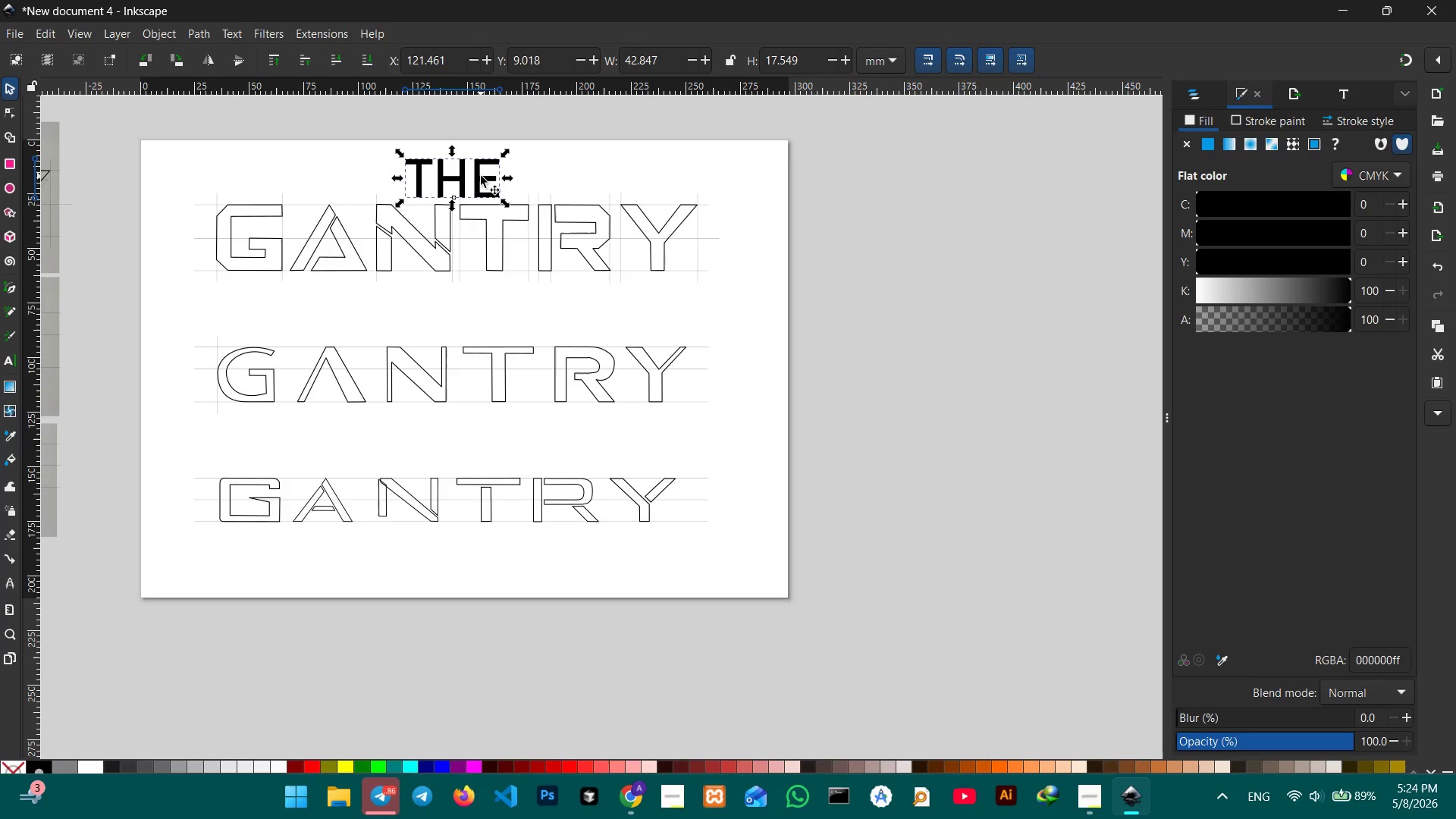 
key(Control+C)
 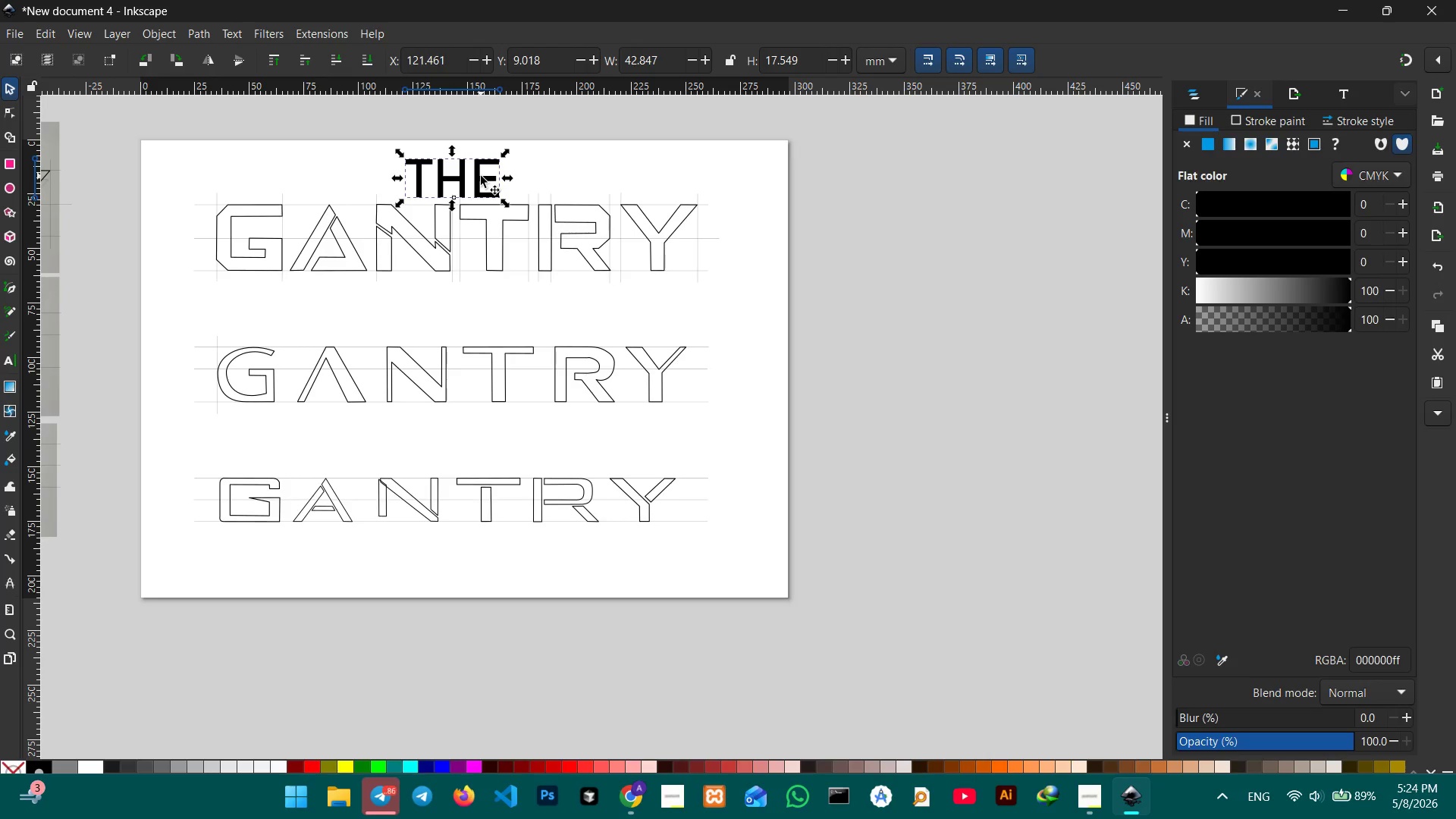 
key(Control+V)
 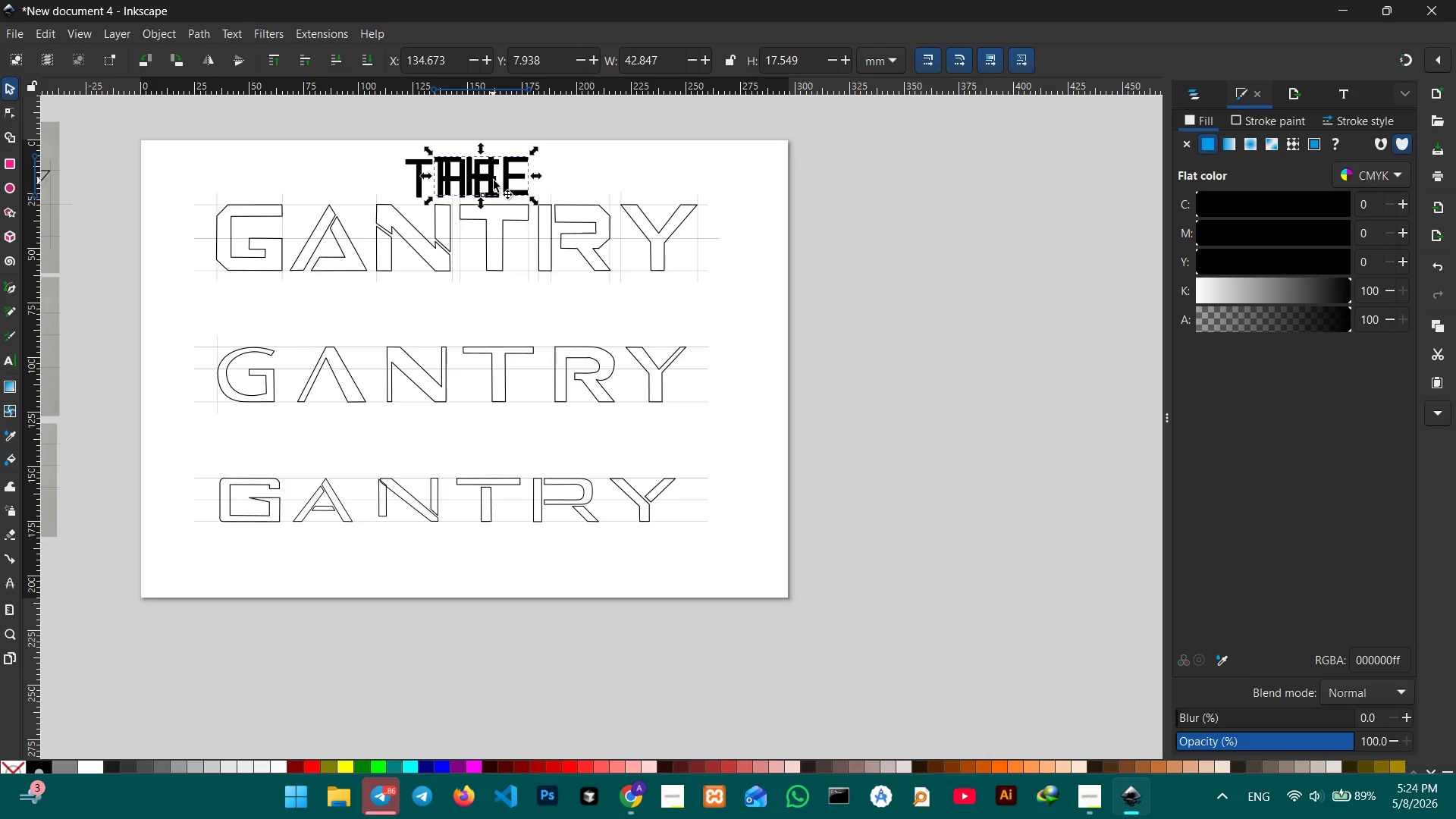 
left_click_drag(start_coordinate=[494, 180], to_coordinate=[462, 306])
 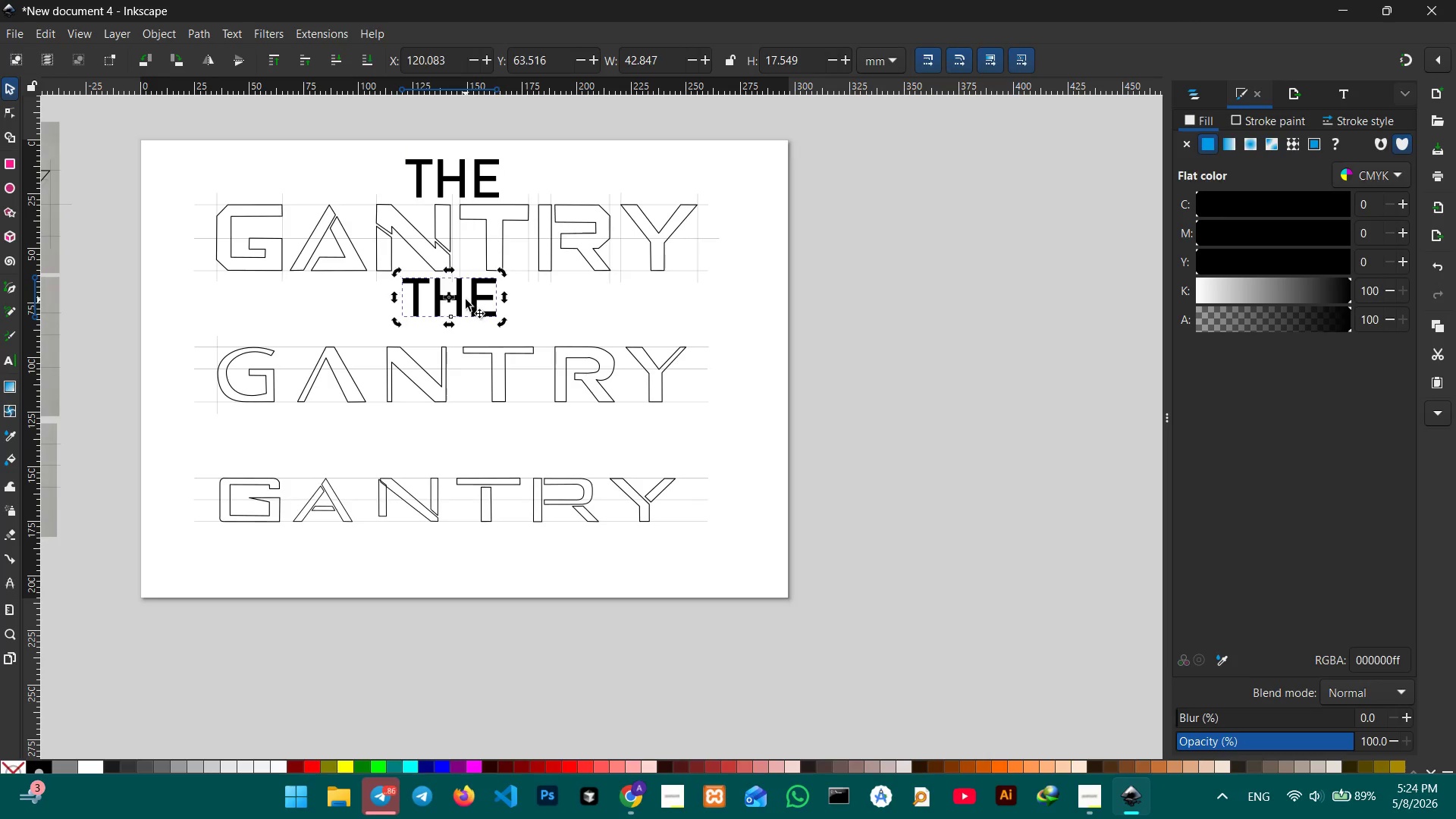 
double_click([466, 300])
 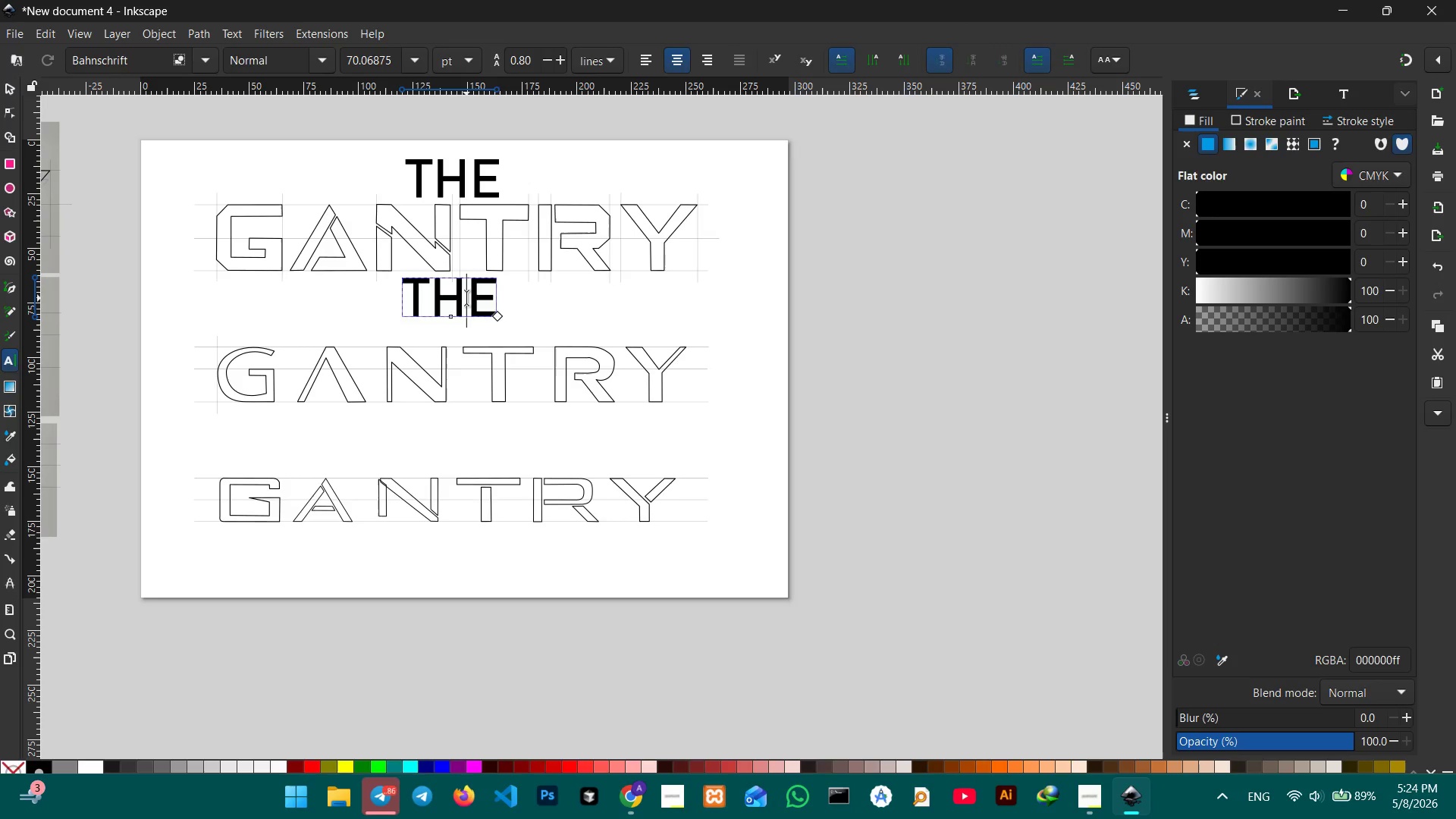 
triple_click([466, 298])
 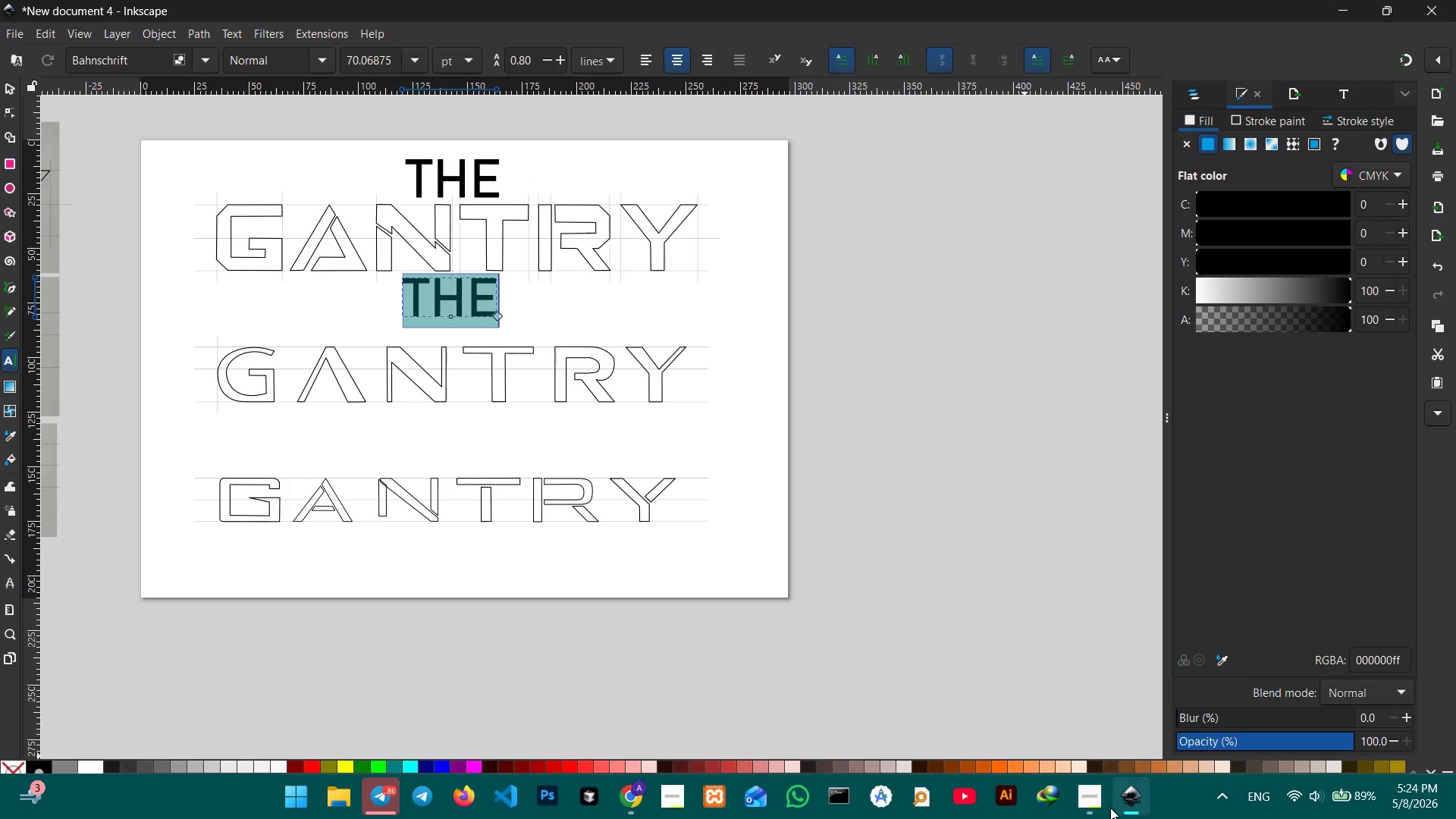 
left_click([1090, 805])